 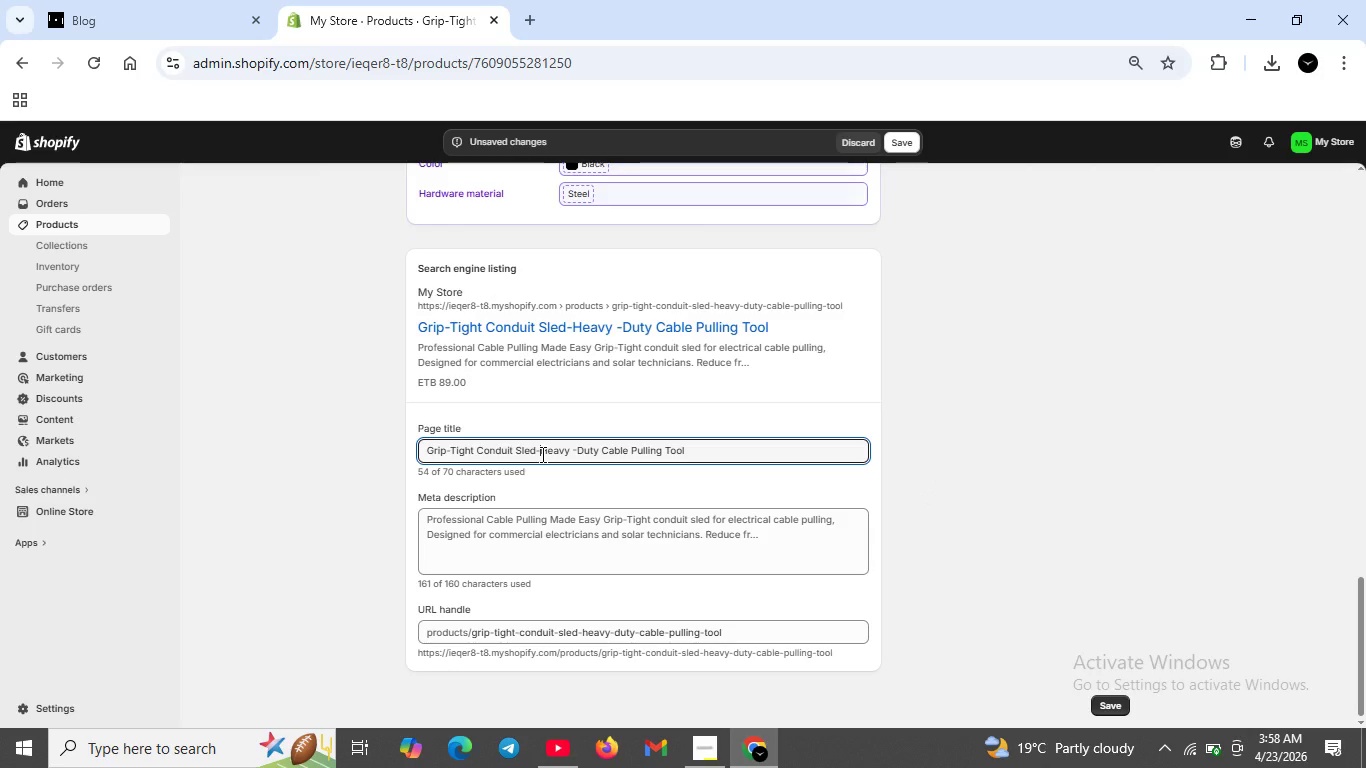 
key(Backspace)
 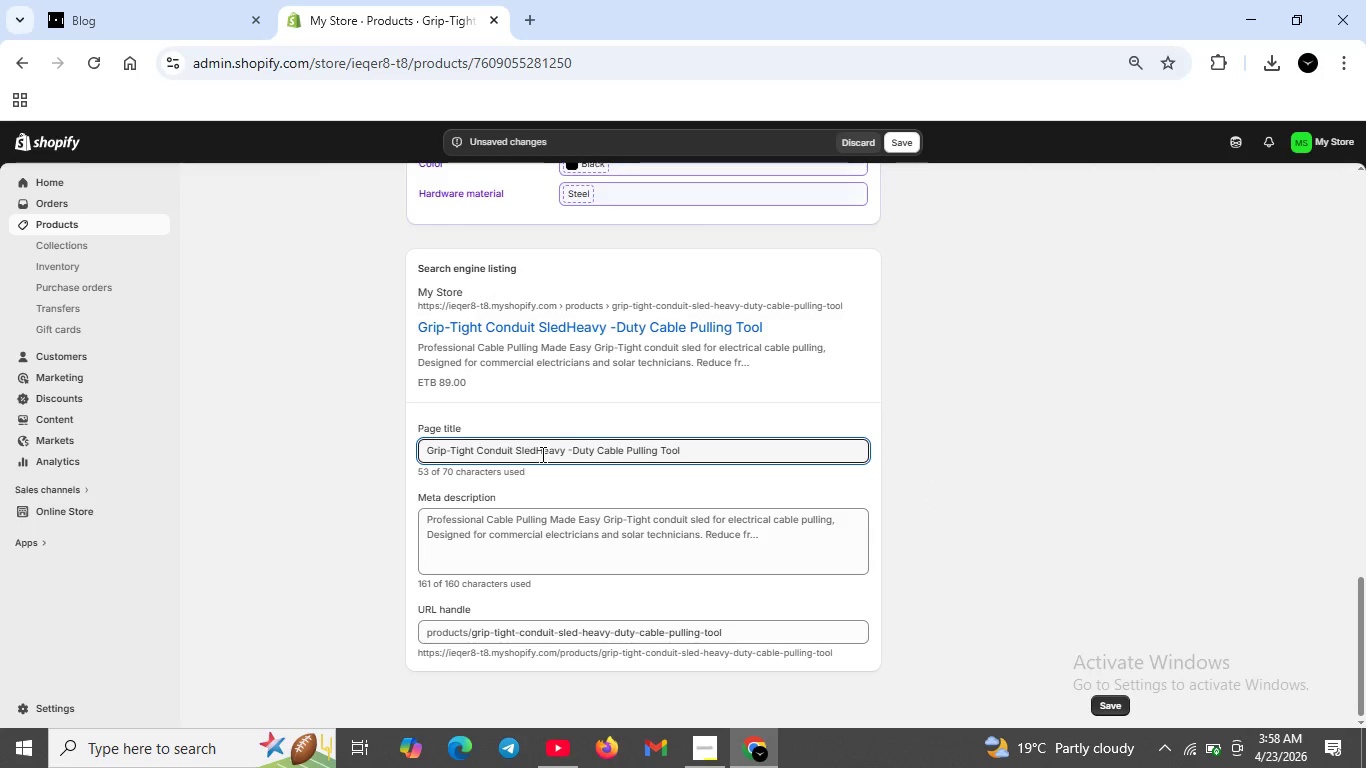 
key(Shift+ShiftRight)
 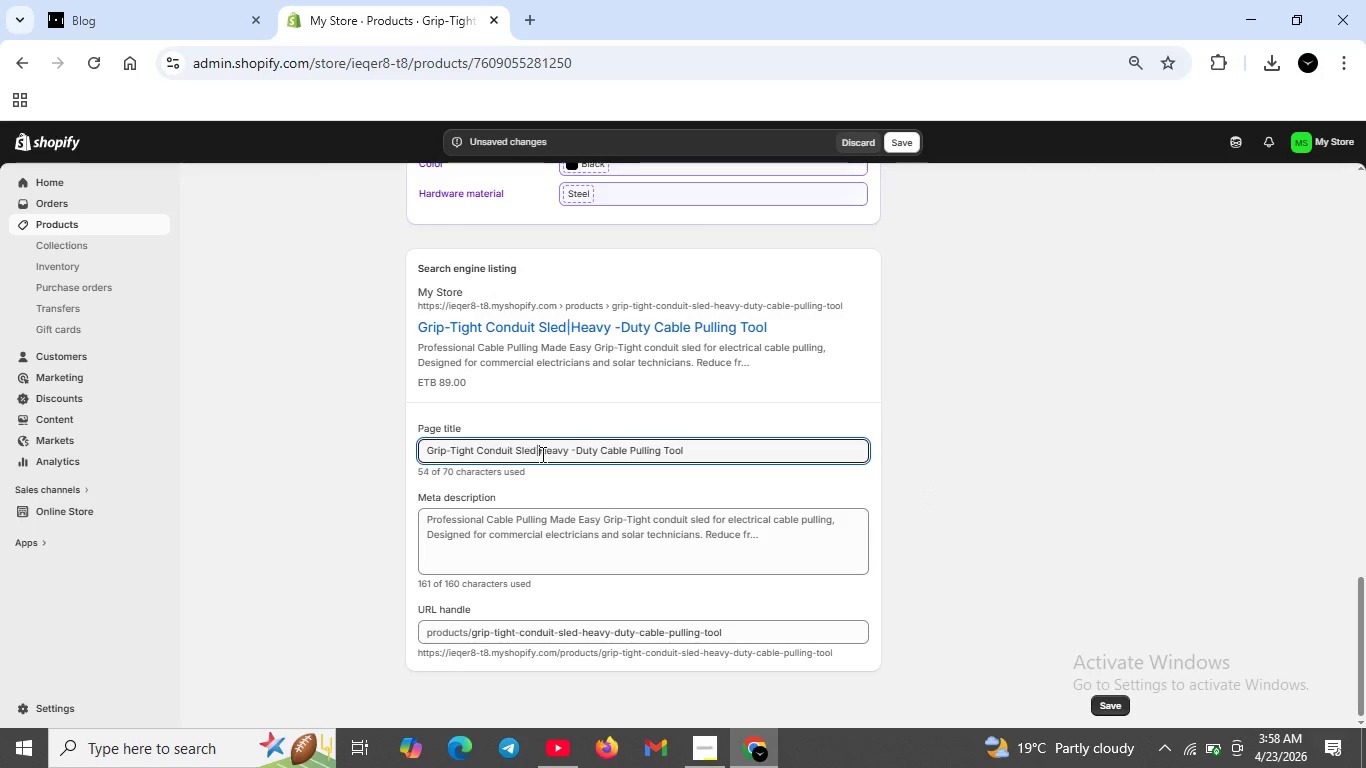 
key(Shift+Backslash)
 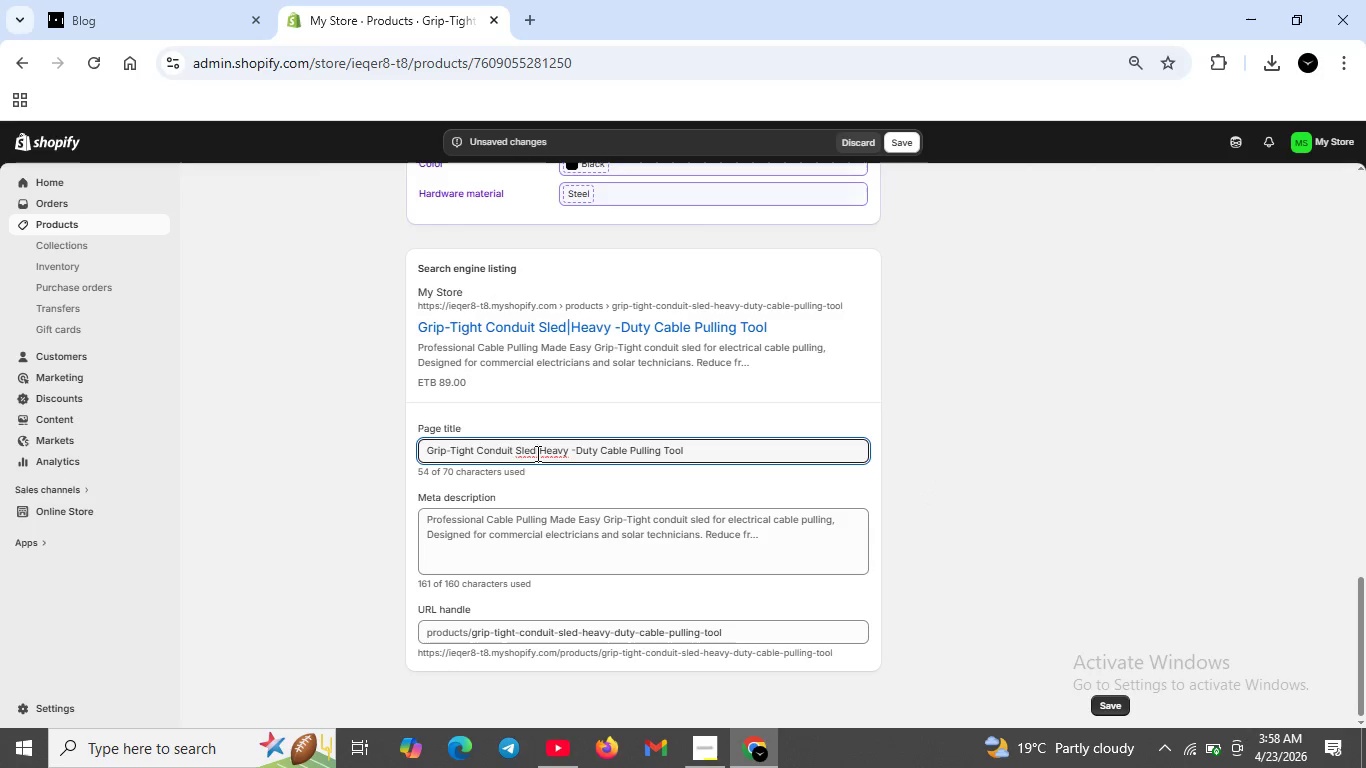 
left_click([536, 453])
 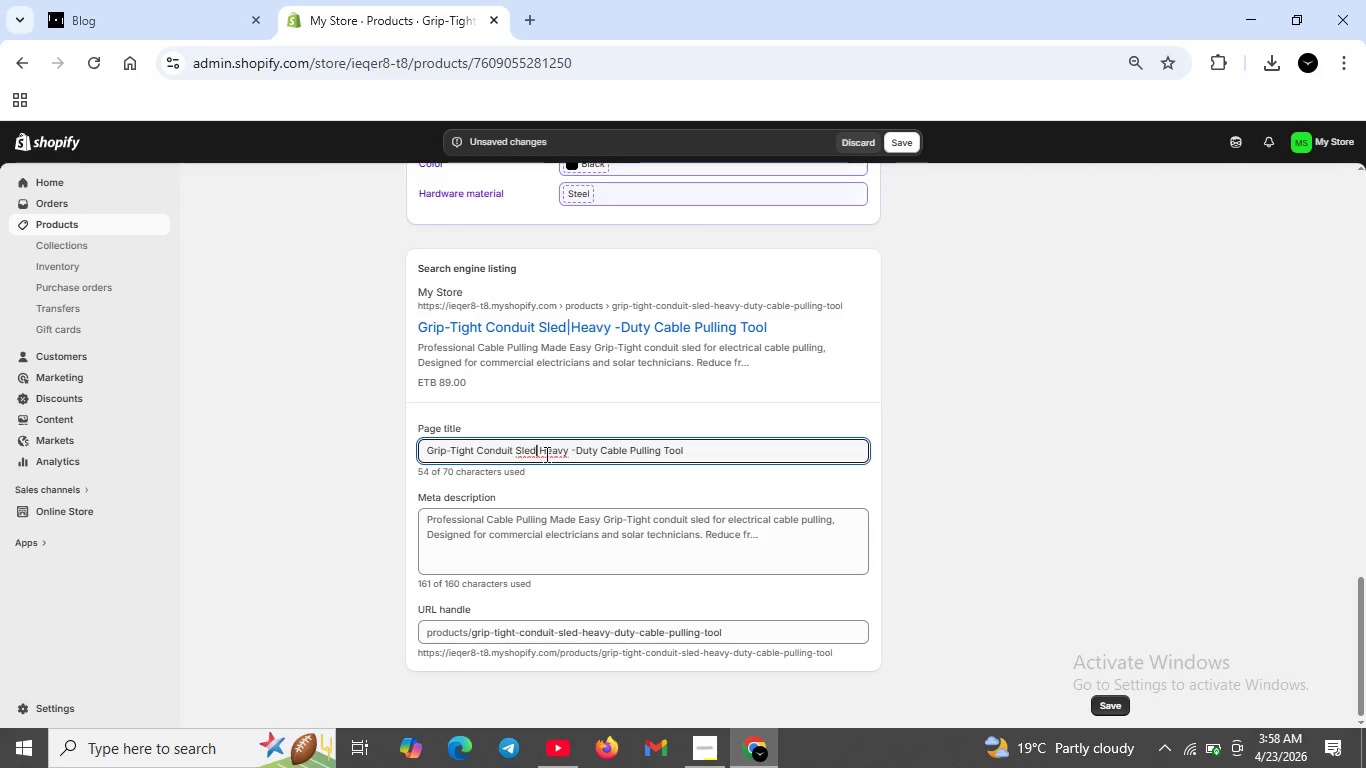 
key(Space)
 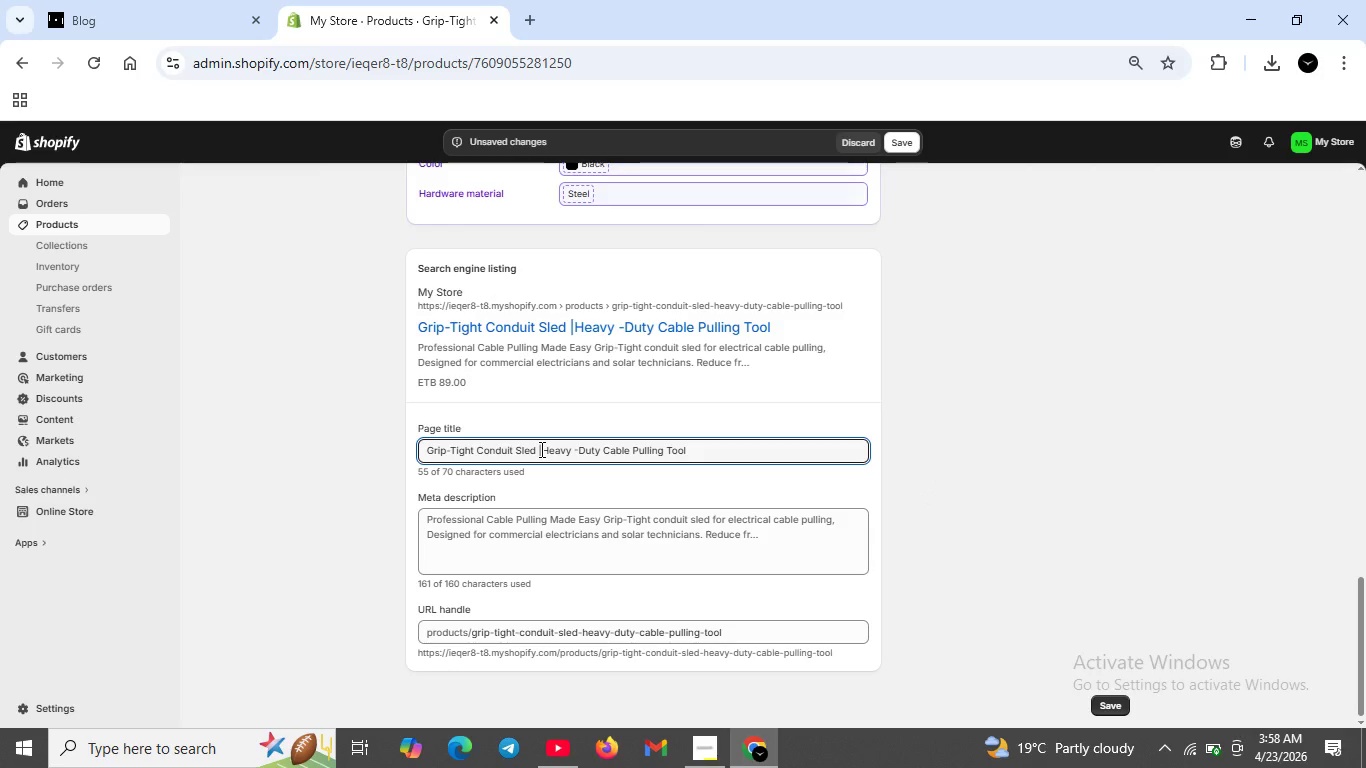 
left_click([540, 449])
 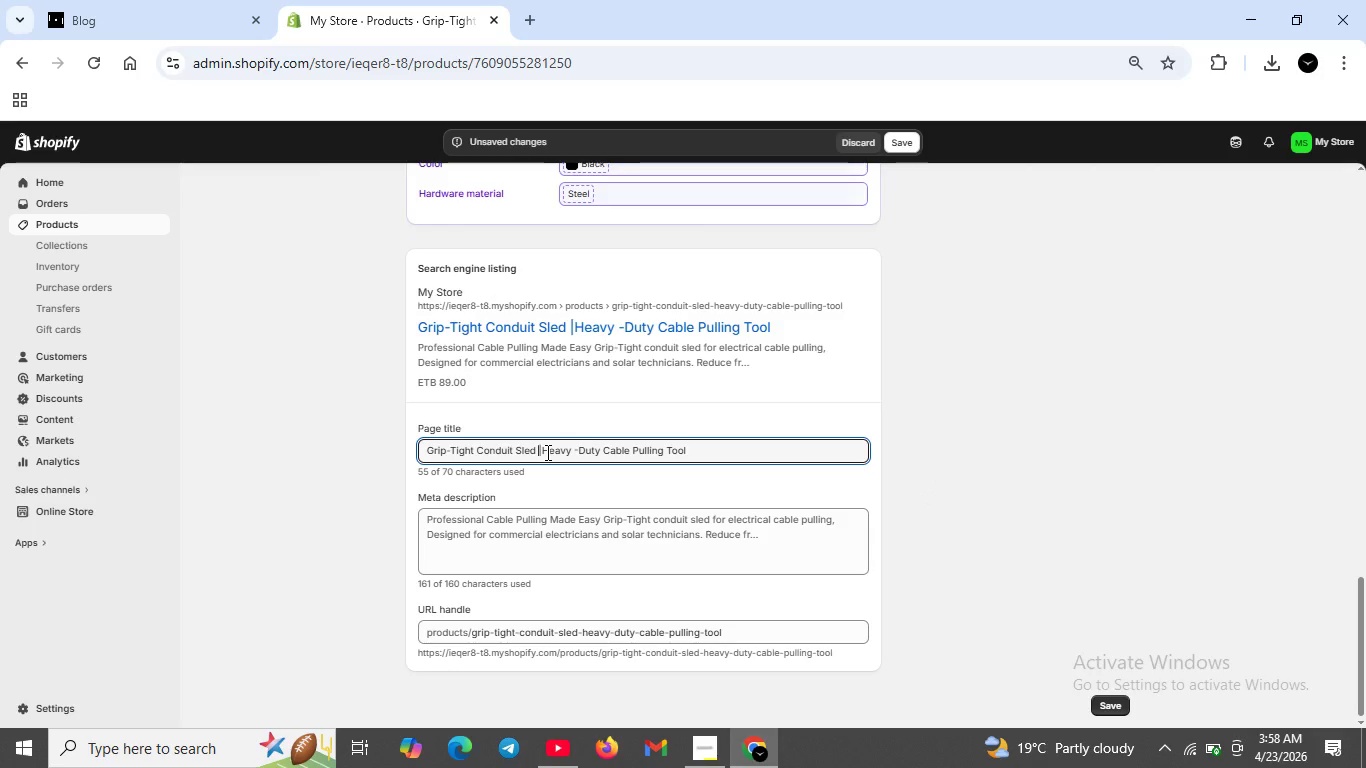 
key(Space)
 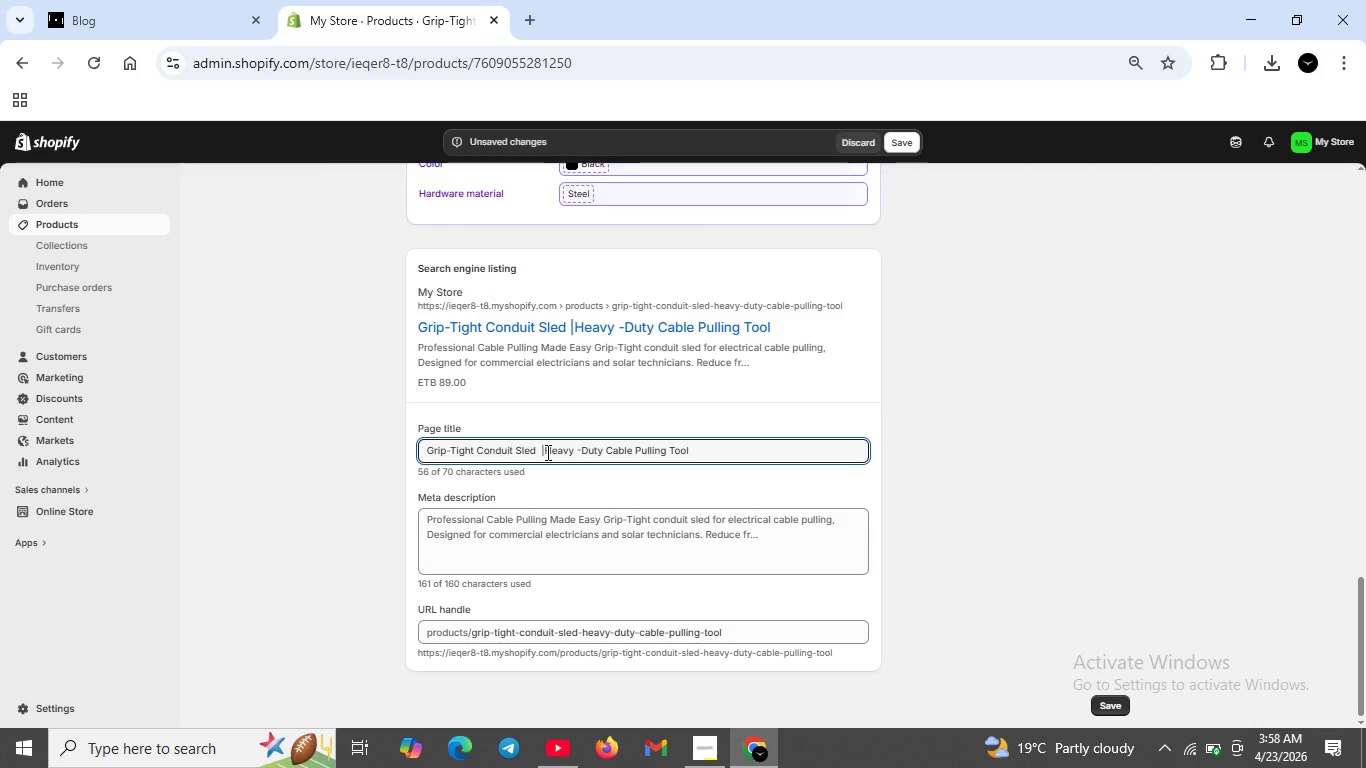 
key(Backspace)
 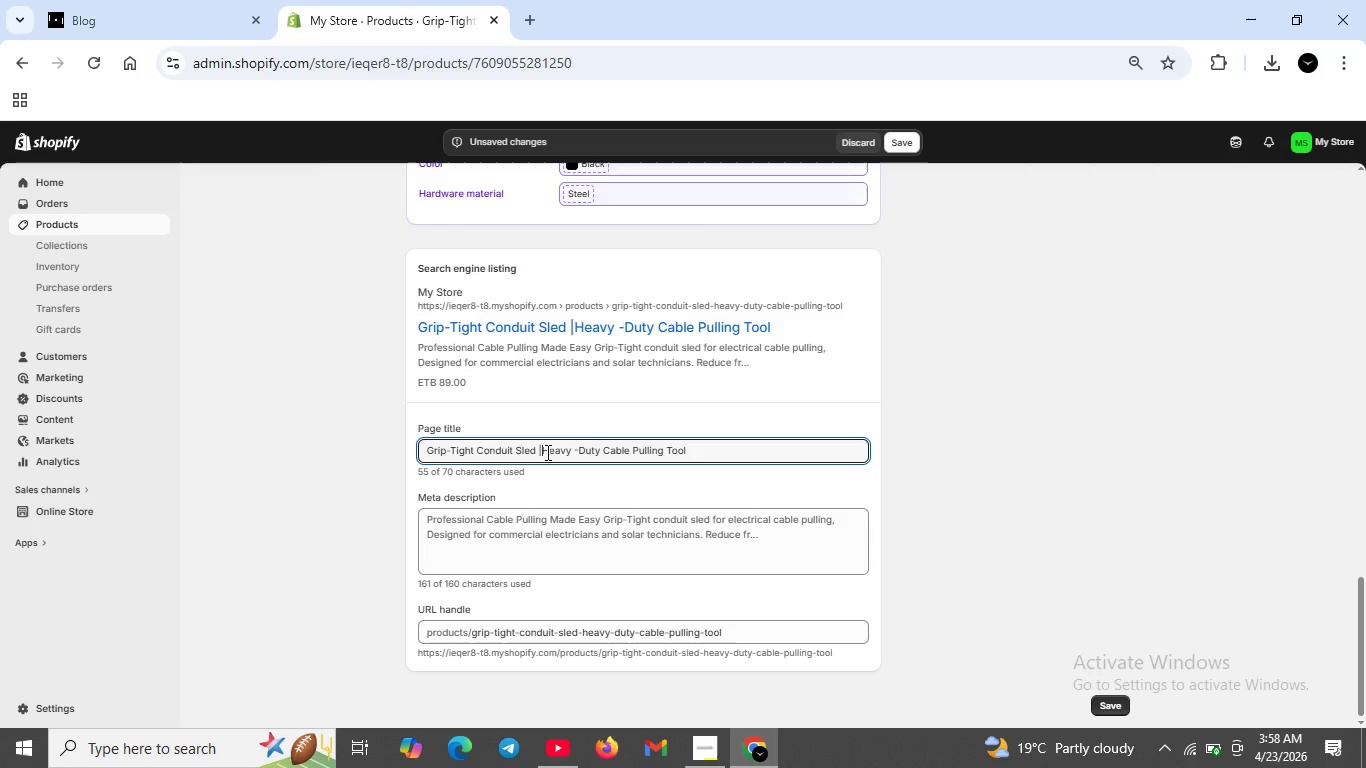 
key(ArrowRight)
 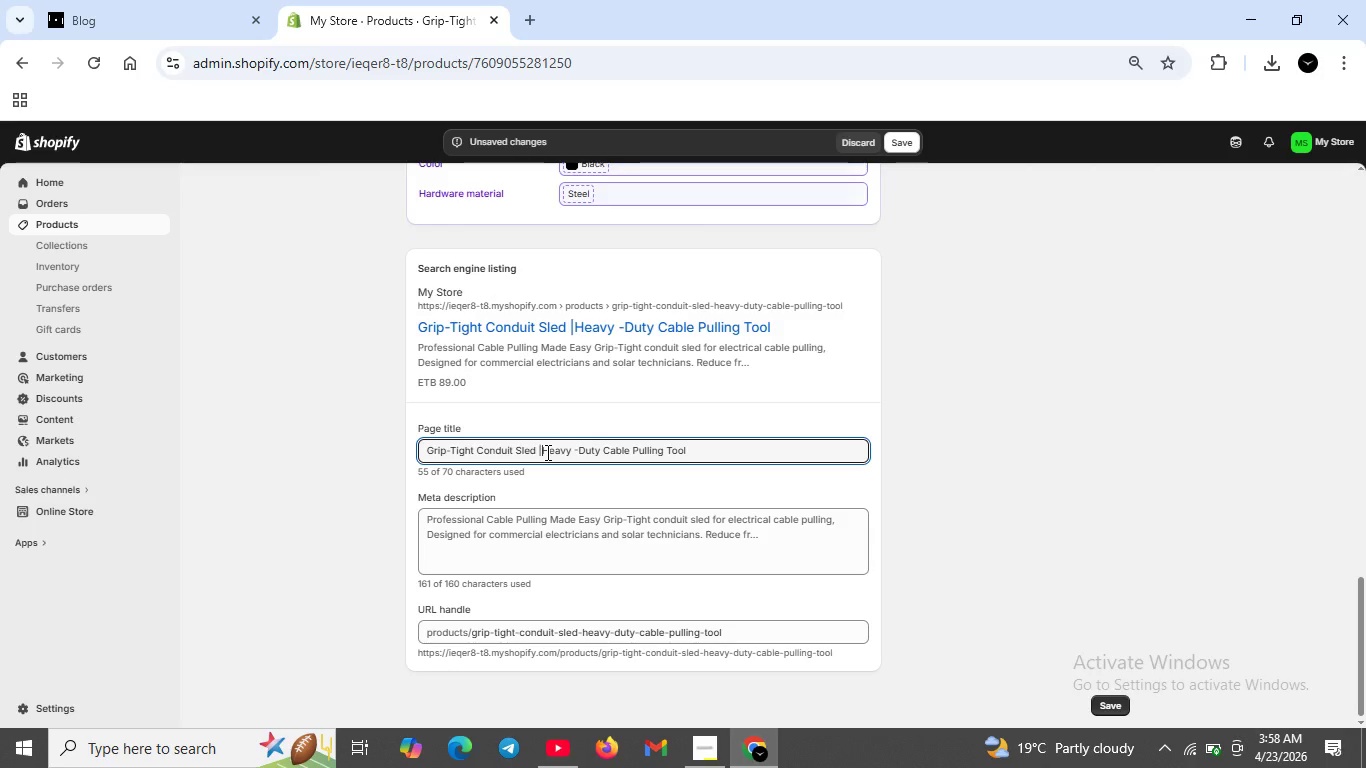 
key(Space)
 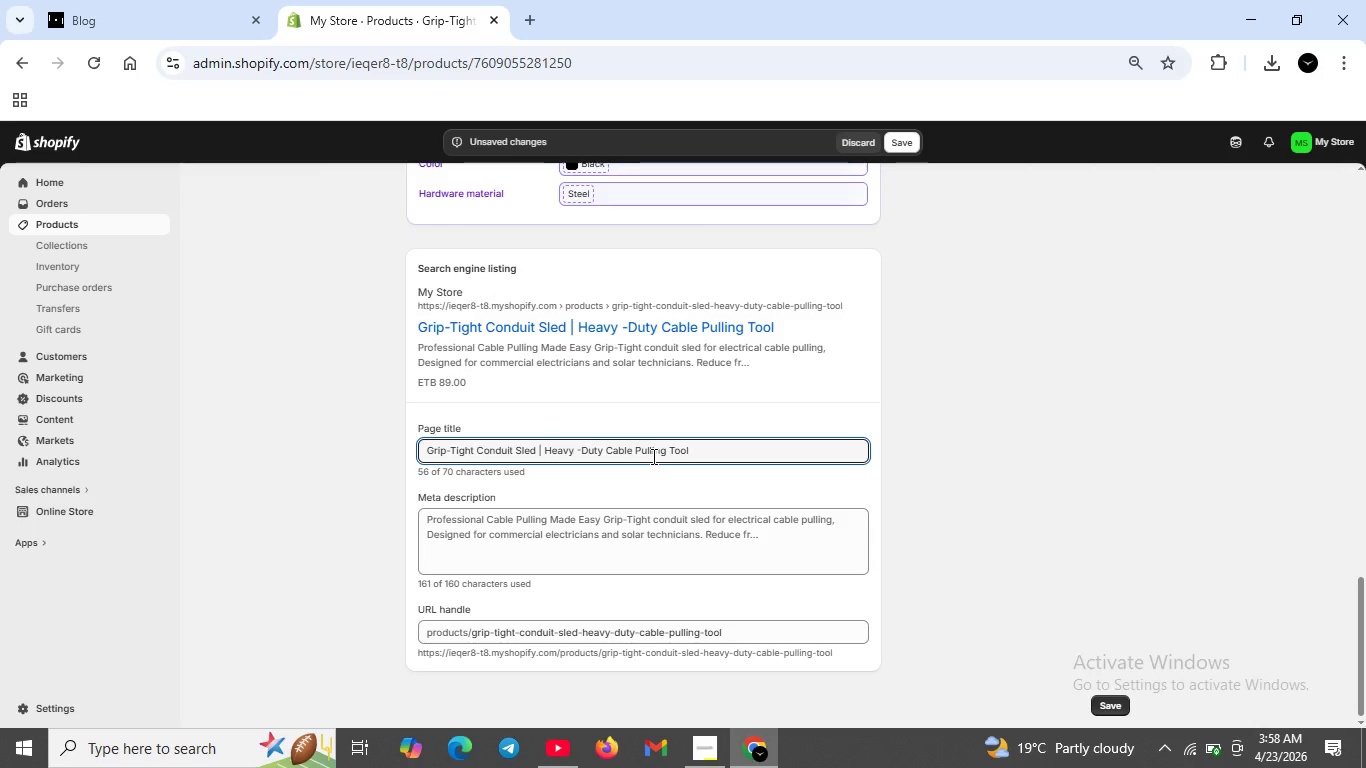 
wait(6.39)
 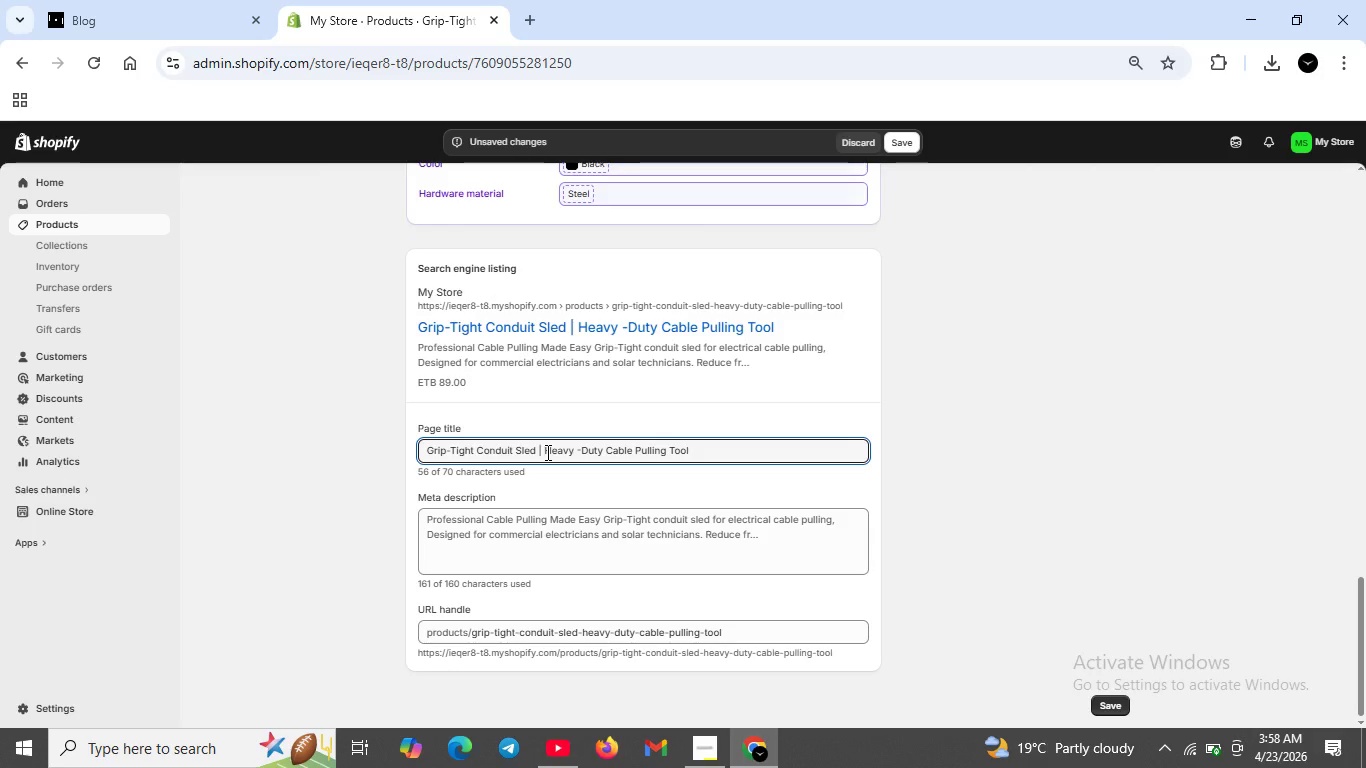 
scroll: coordinate [628, 472], scroll_direction: down, amount: 2.0
 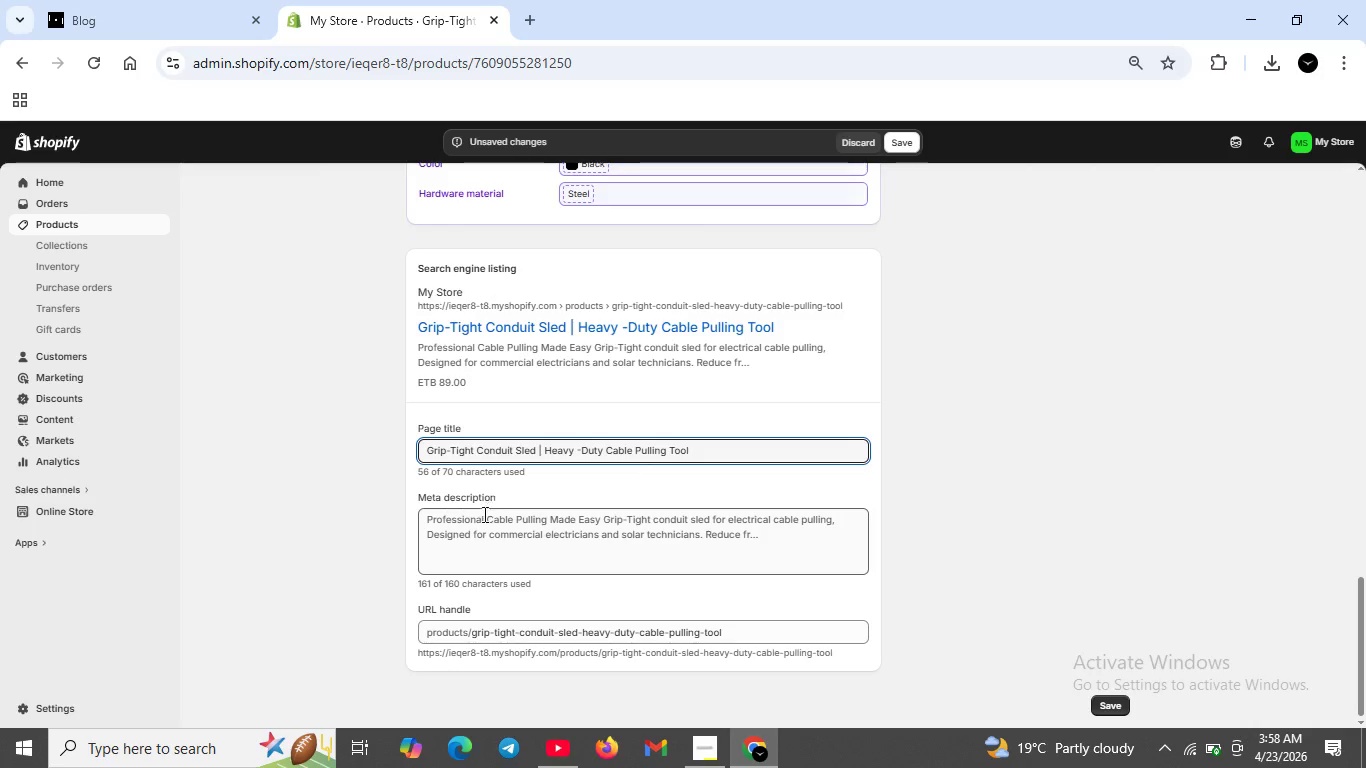 
left_click([483, 515])
 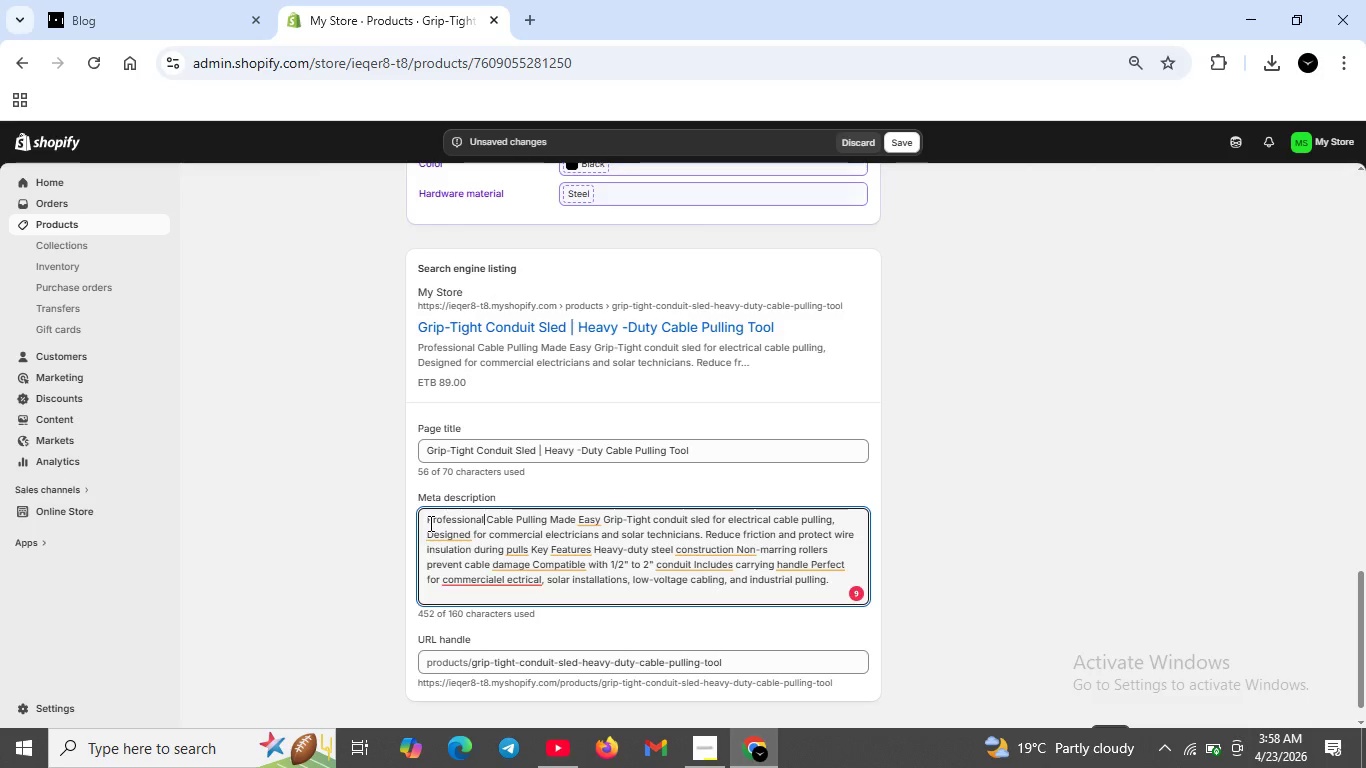 
left_click_drag(start_coordinate=[429, 523], to_coordinate=[832, 590])
 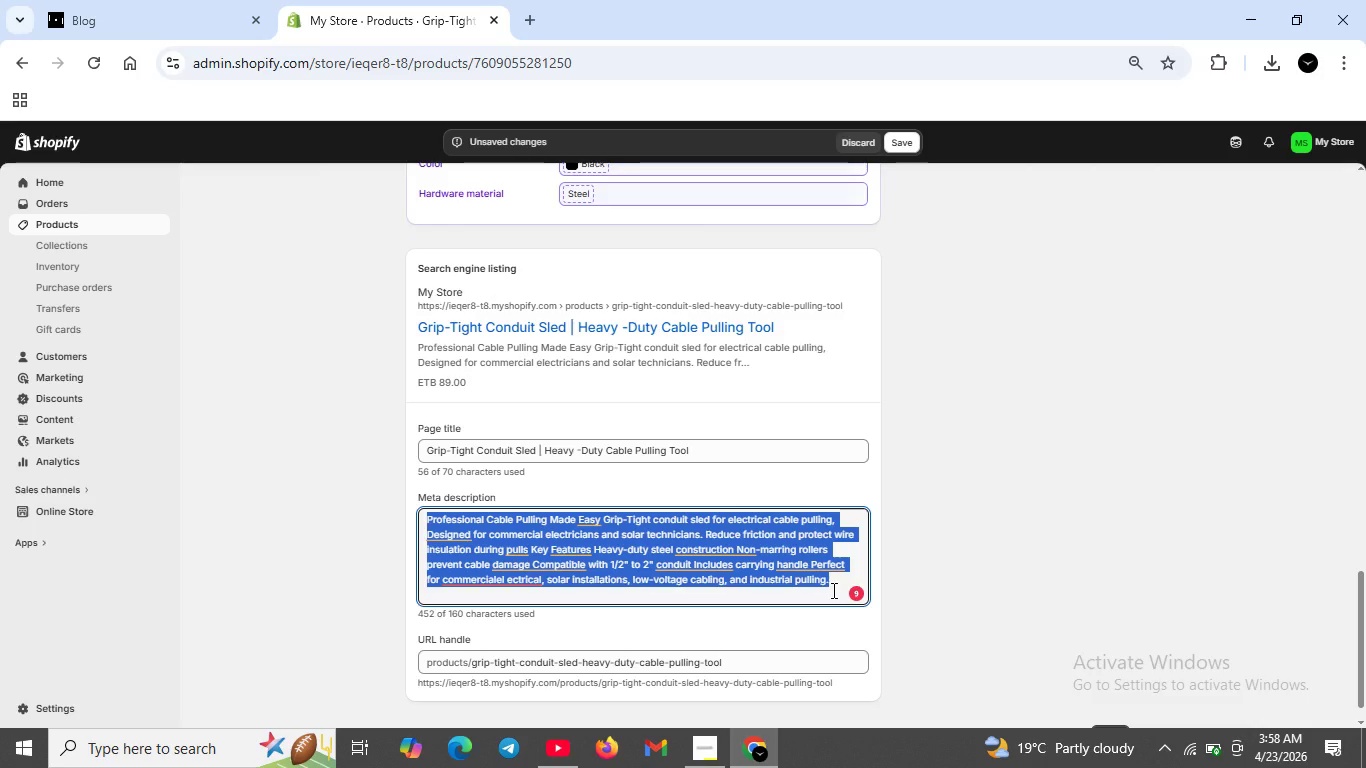 
key(Backspace)
type(Grip)
 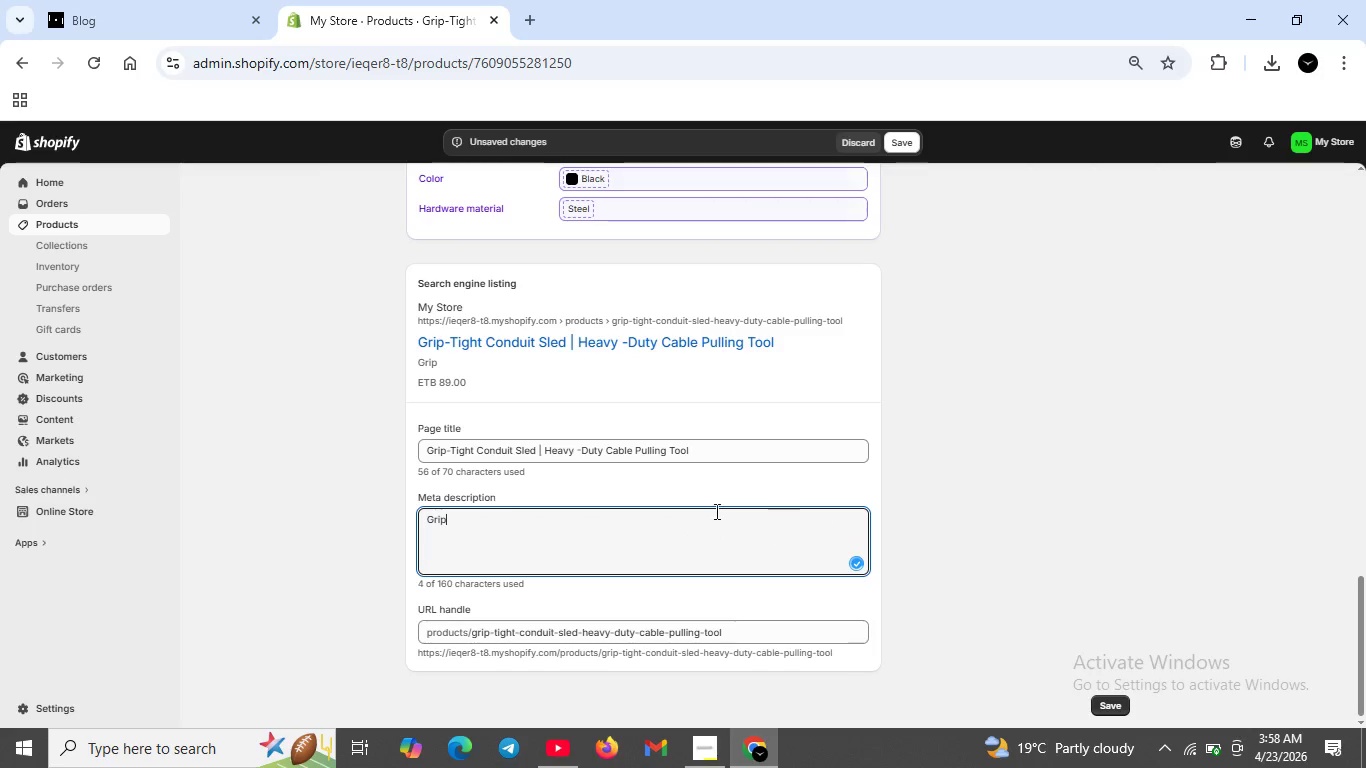 
scroll: coordinate [642, 490], scroll_direction: up, amount: 4.0
 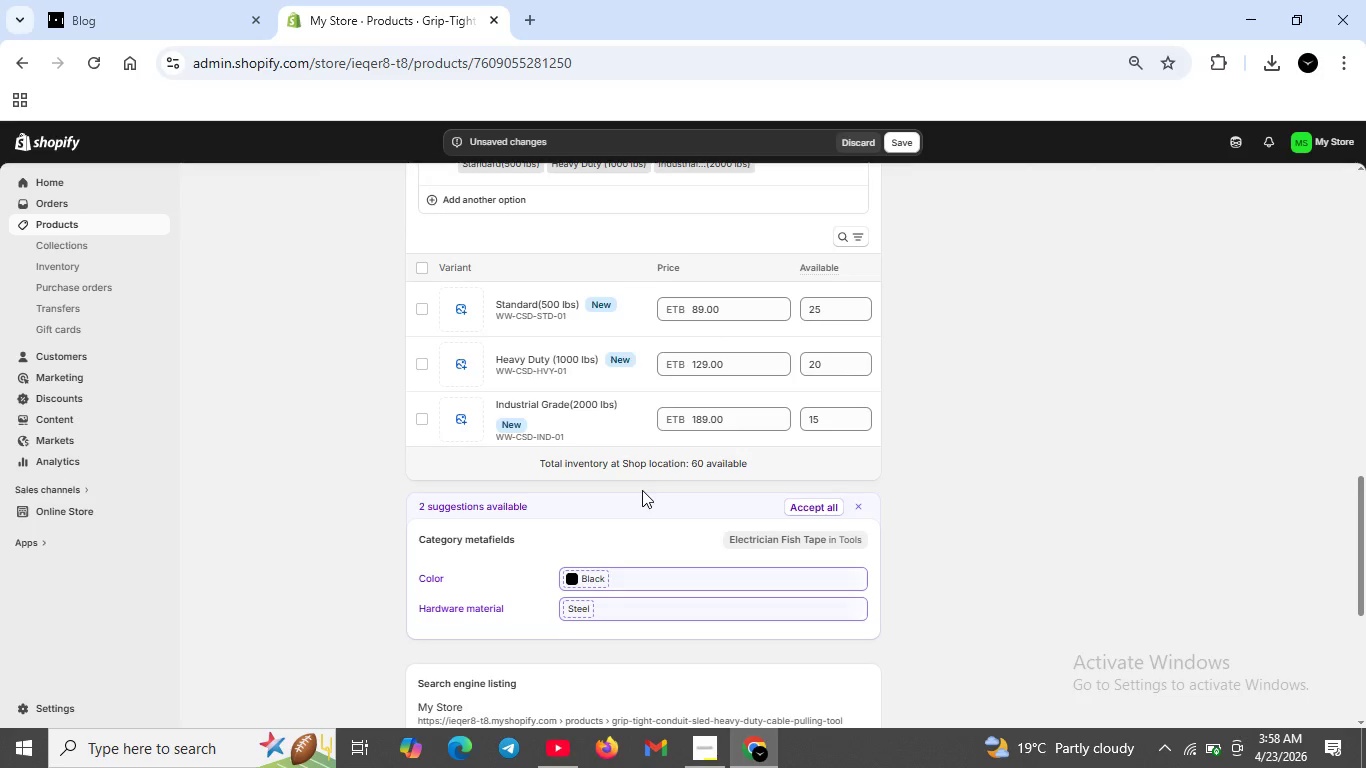 
scroll: coordinate [656, 513], scroll_direction: down, amount: 4.0
 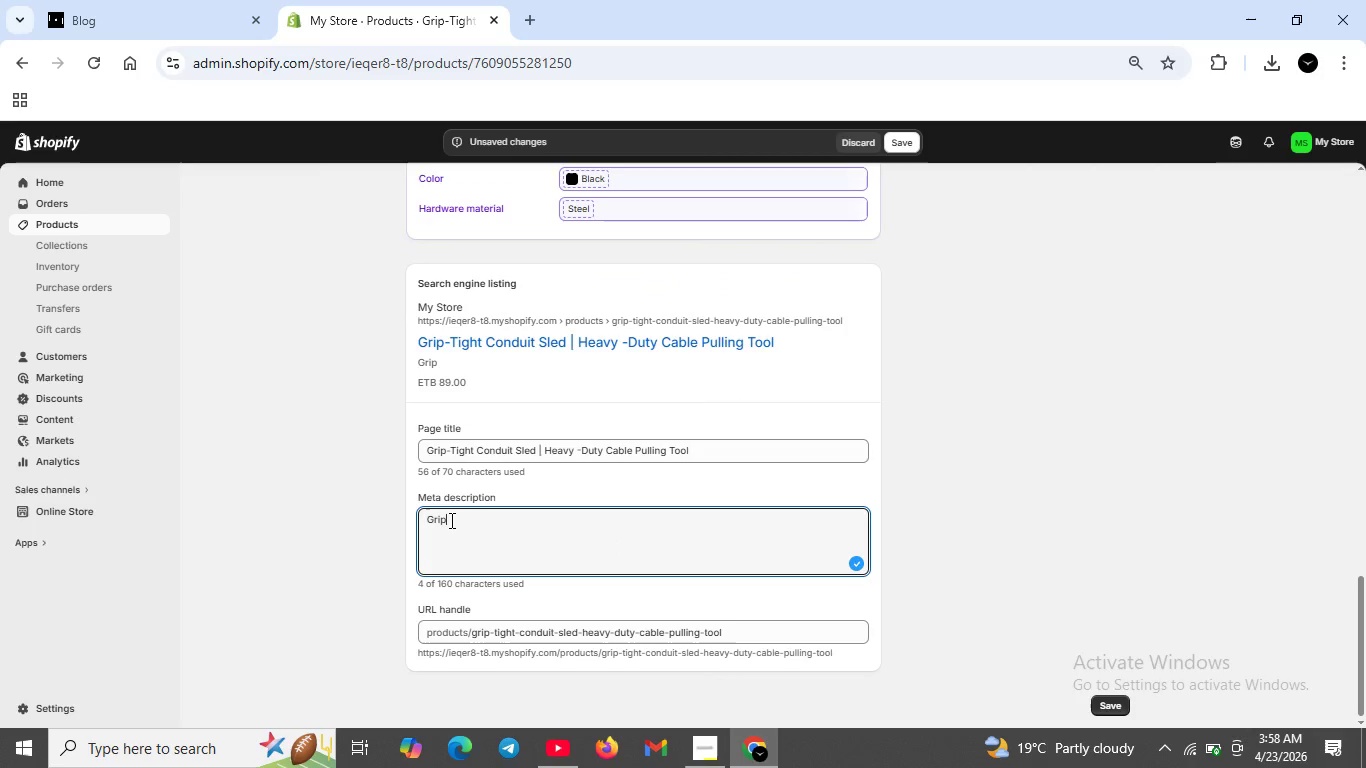 
type(-Tgt)
 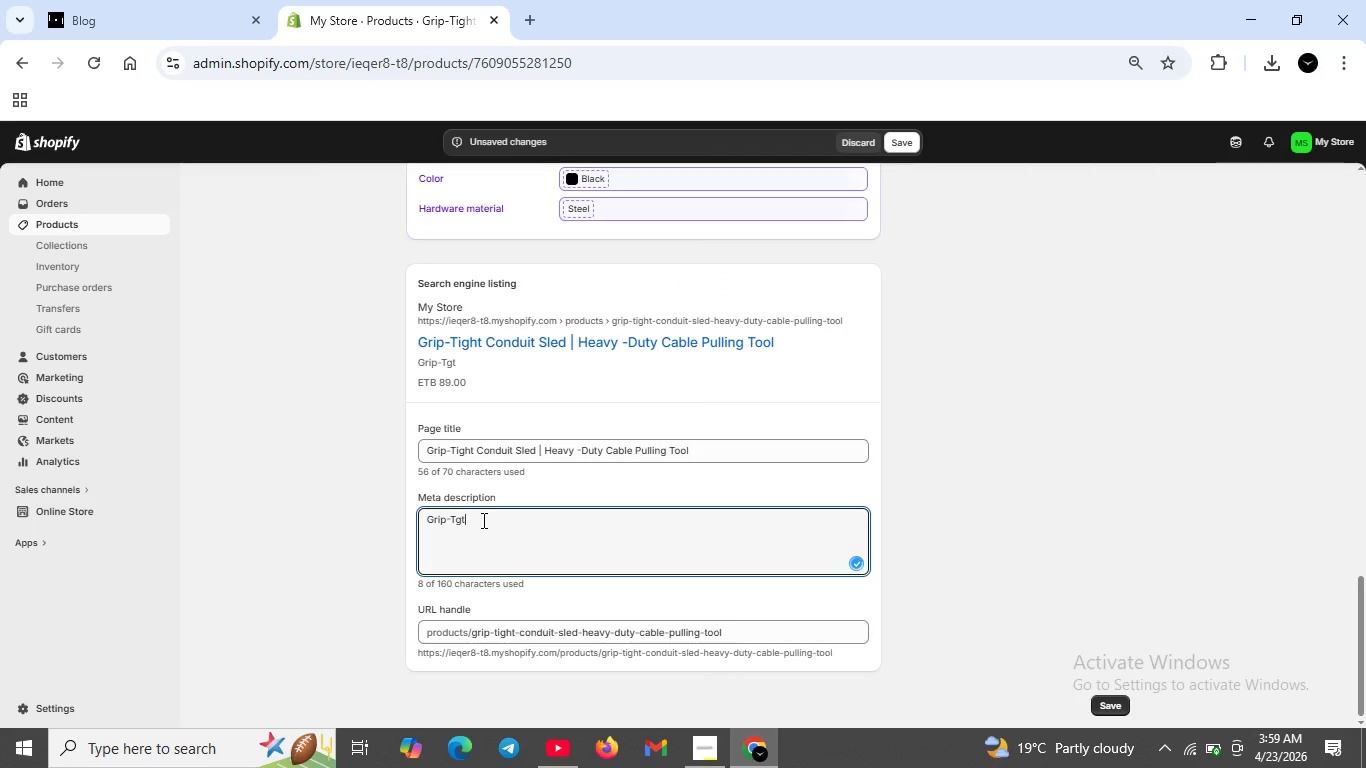 
key(Backspace)
key(Backspace)
type(ight conduit sled for electricaian)
key(Backspace)
key(Backspace)
 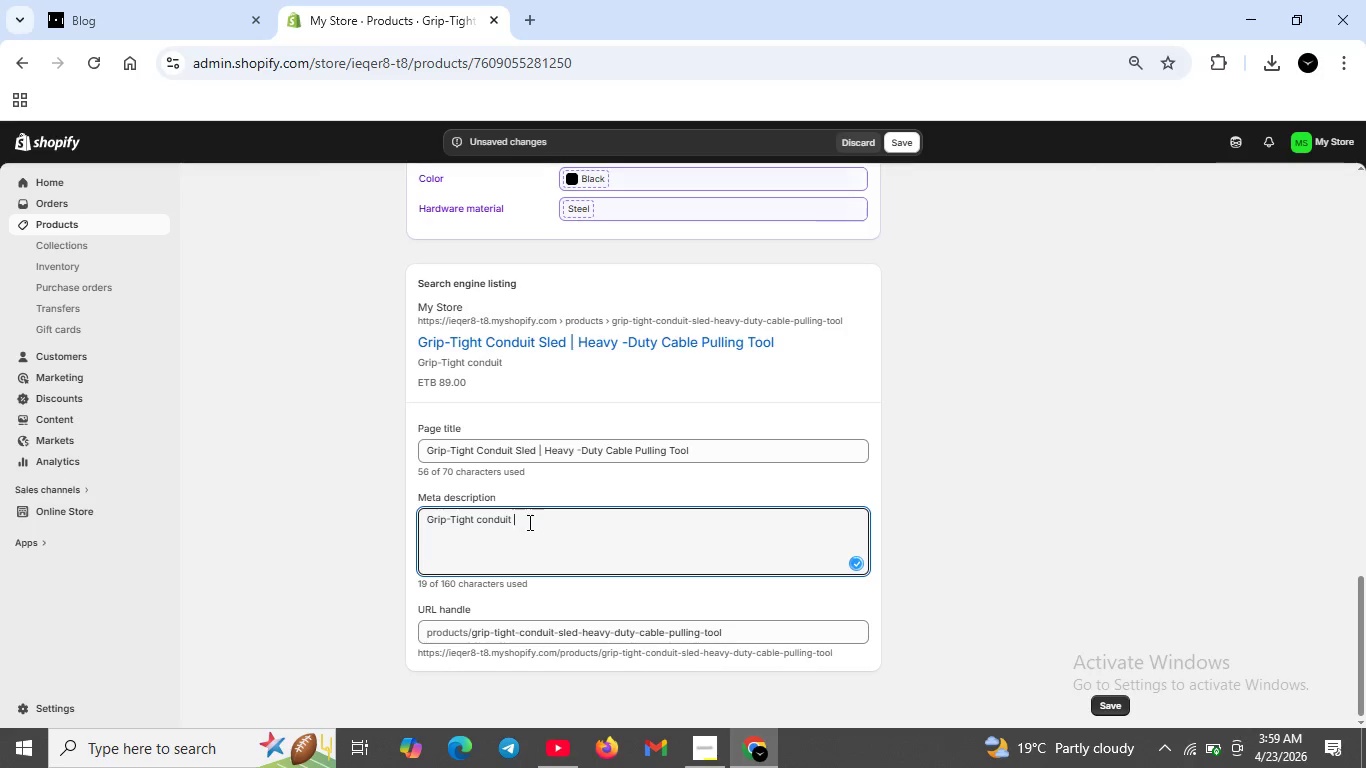 
left_click([528, 522])
 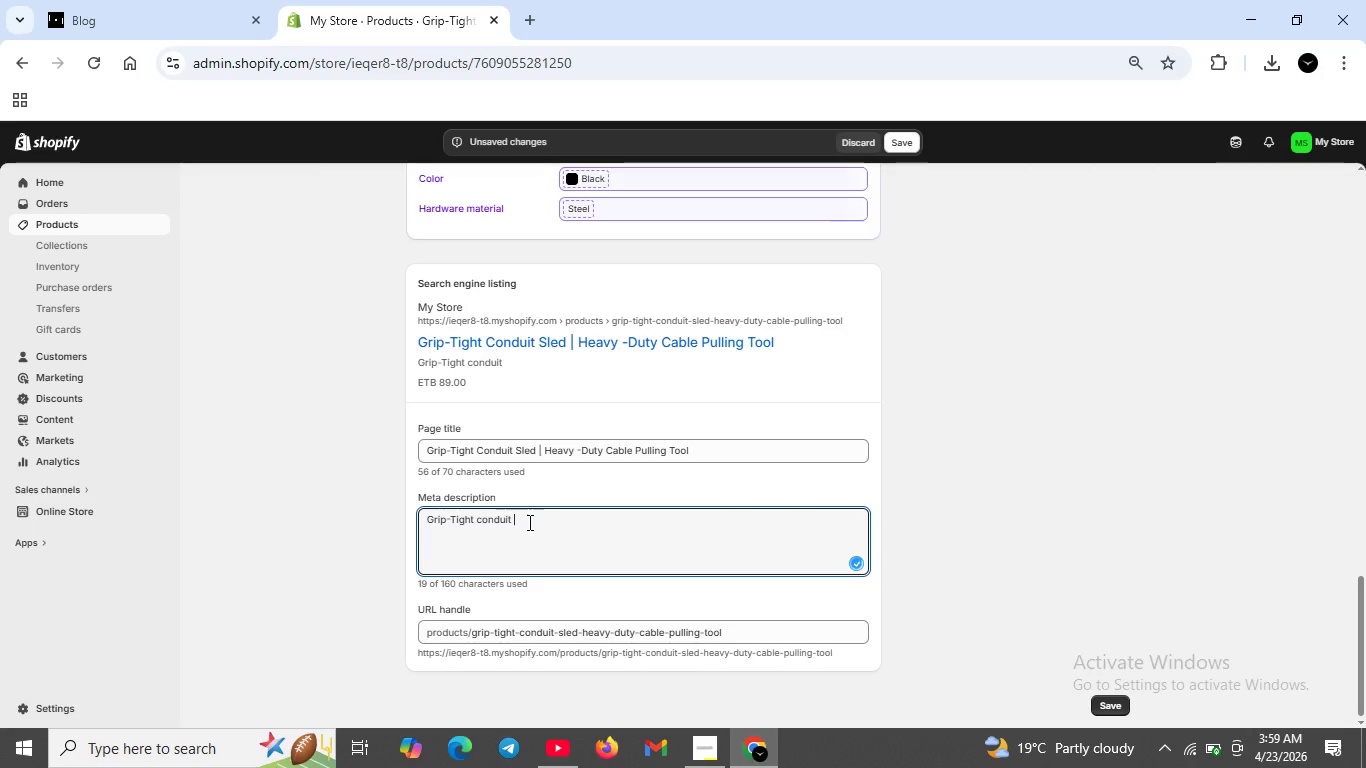 
left_click([528, 522])
 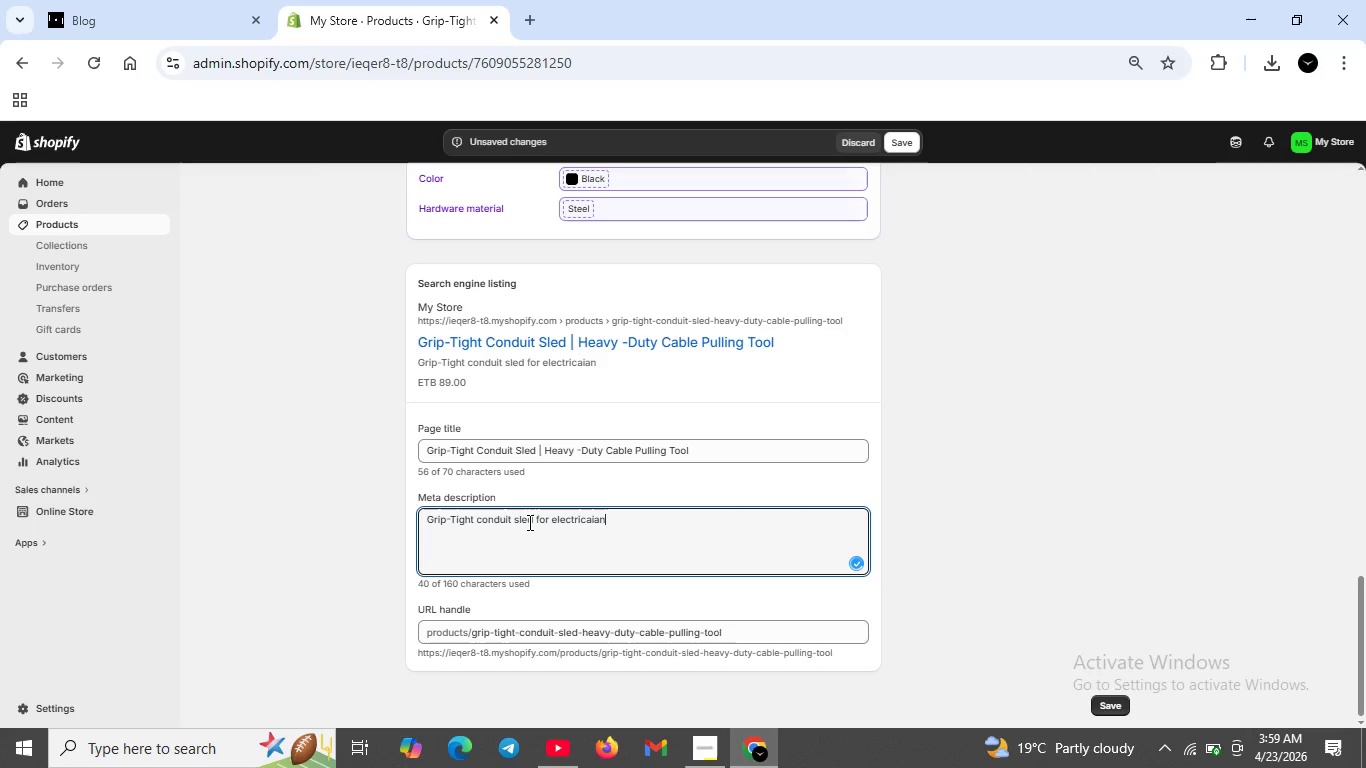 
key(E)
 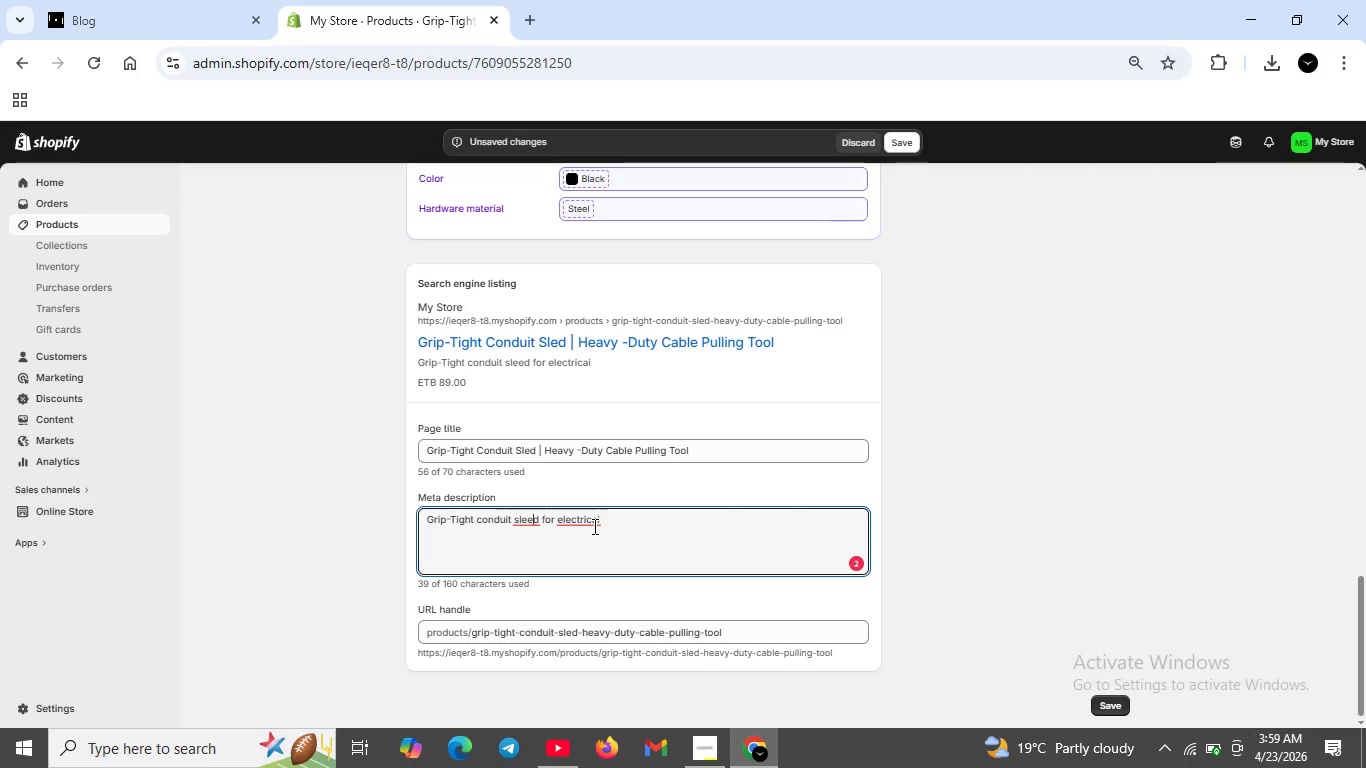 
key(Backspace)
 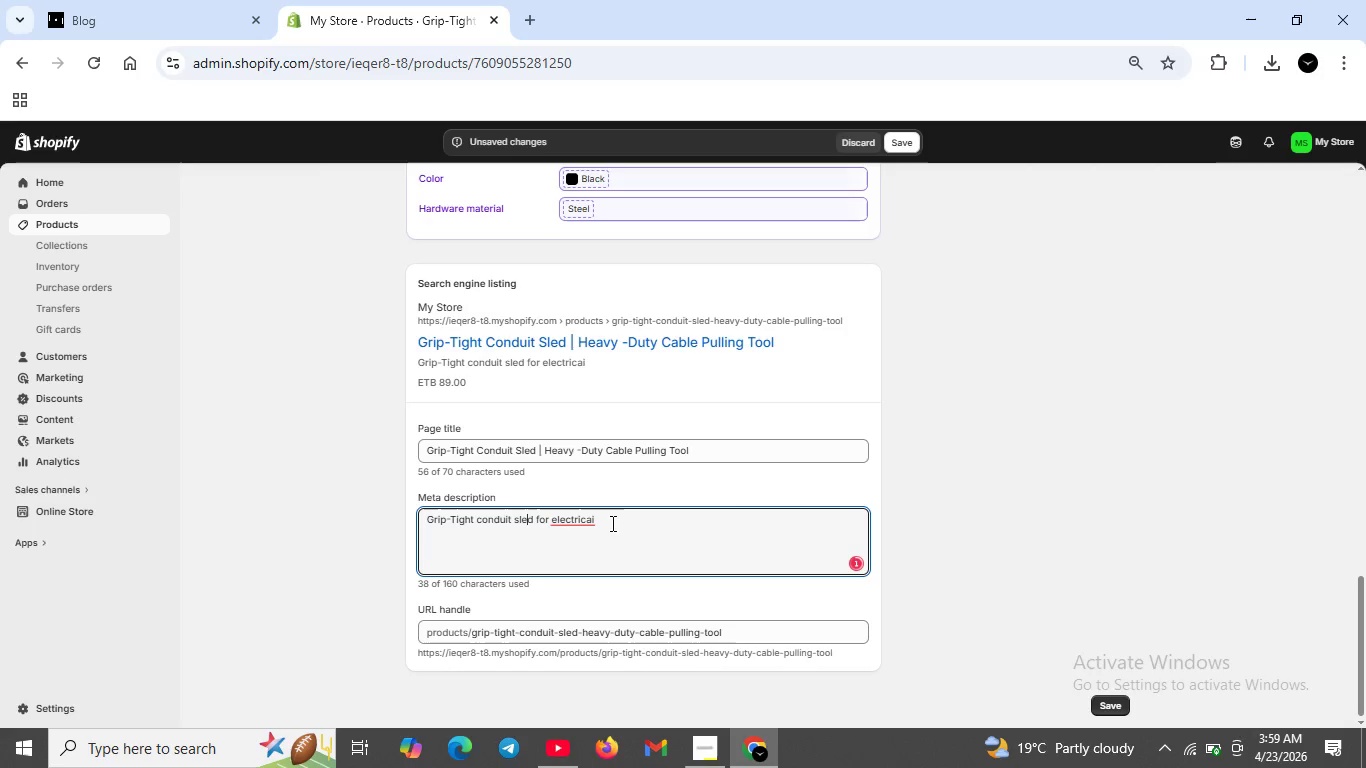 
left_click([611, 523])
 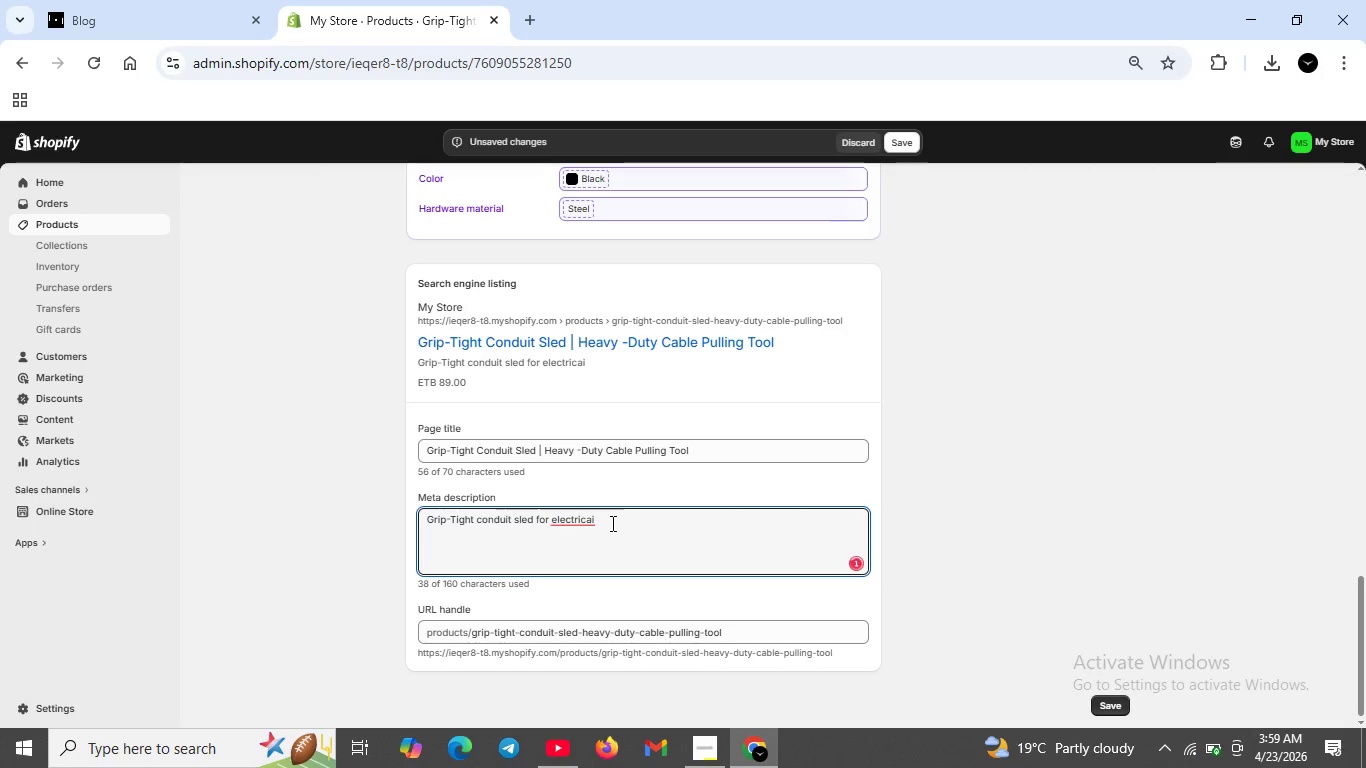 
key(Backspace)
type(l cable pulling )
key(Backspace)
type(.)
 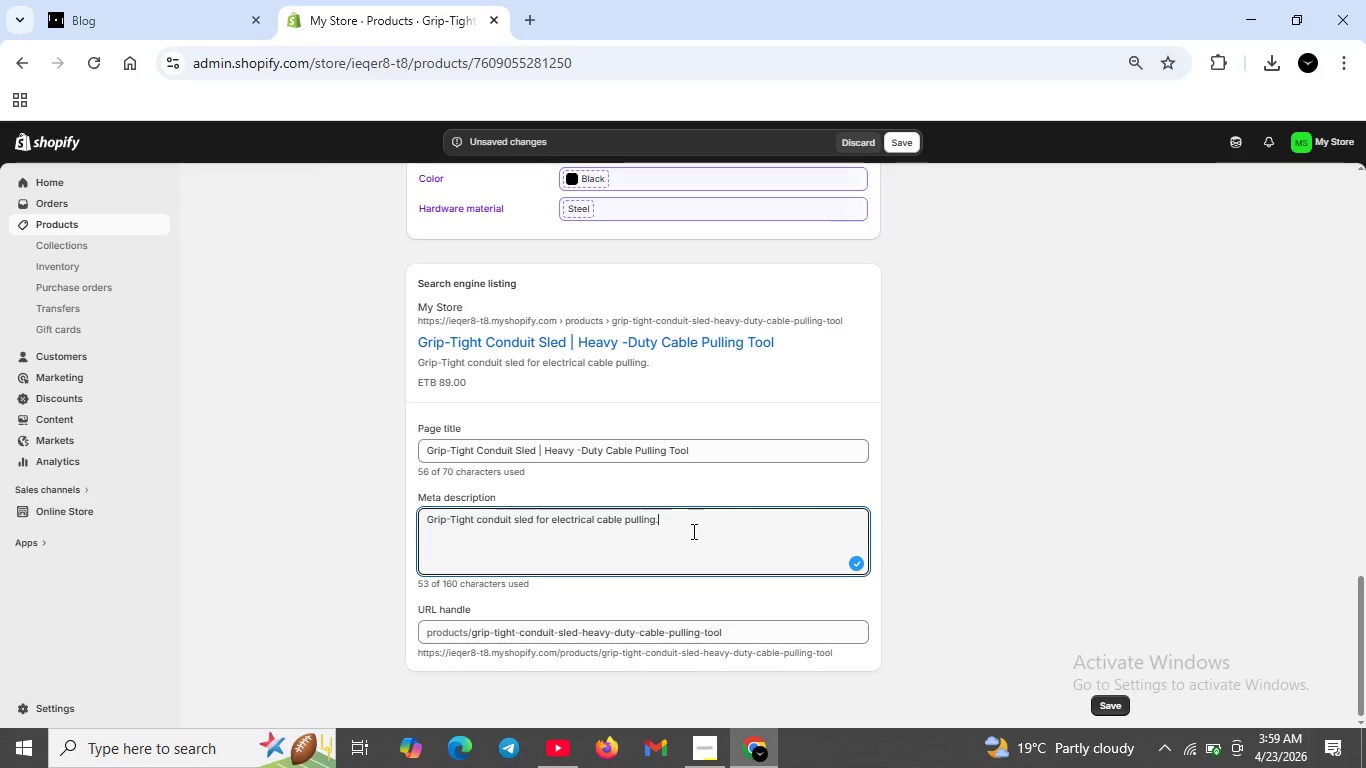 
type( Heavy )
key(Backspace)
type(-duty steel construction for commercial electricians and solar techniciand)
key(Backspace)
 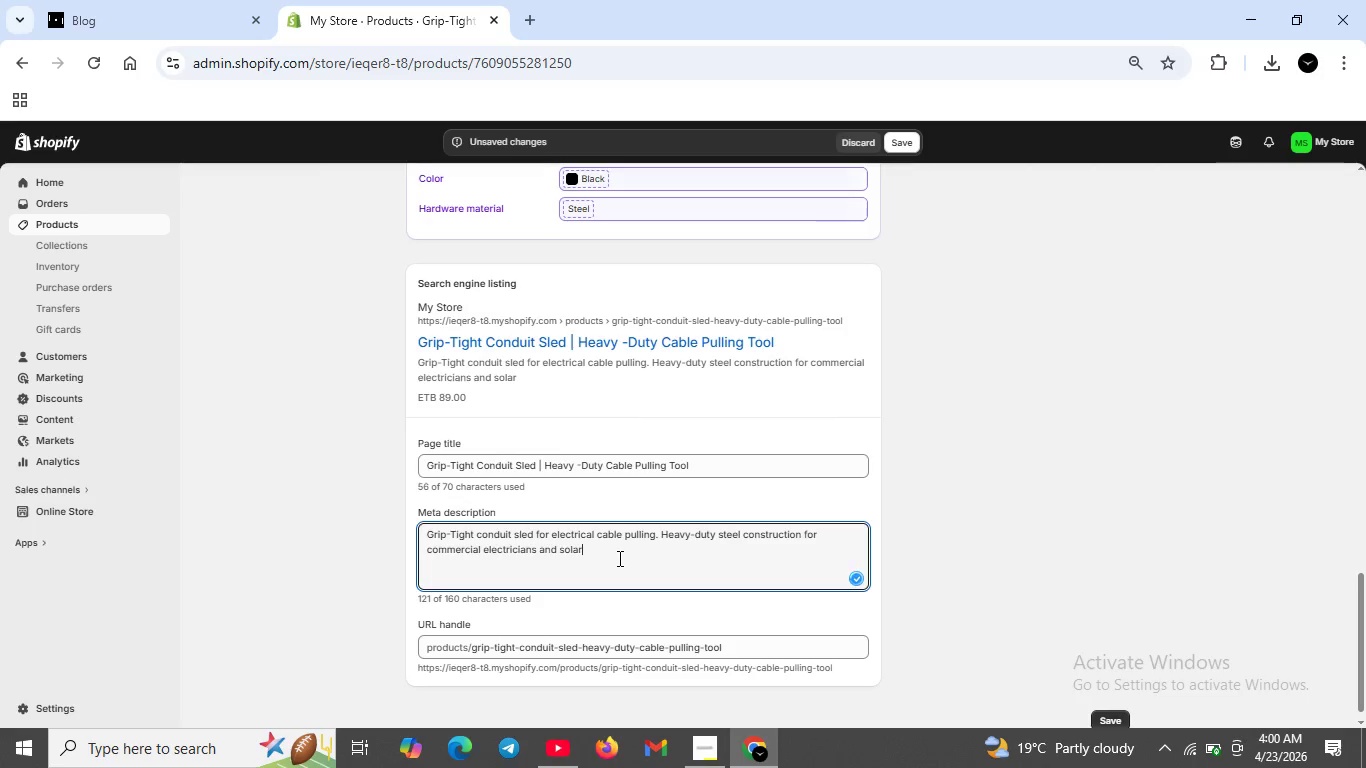 
wait(5.95)
 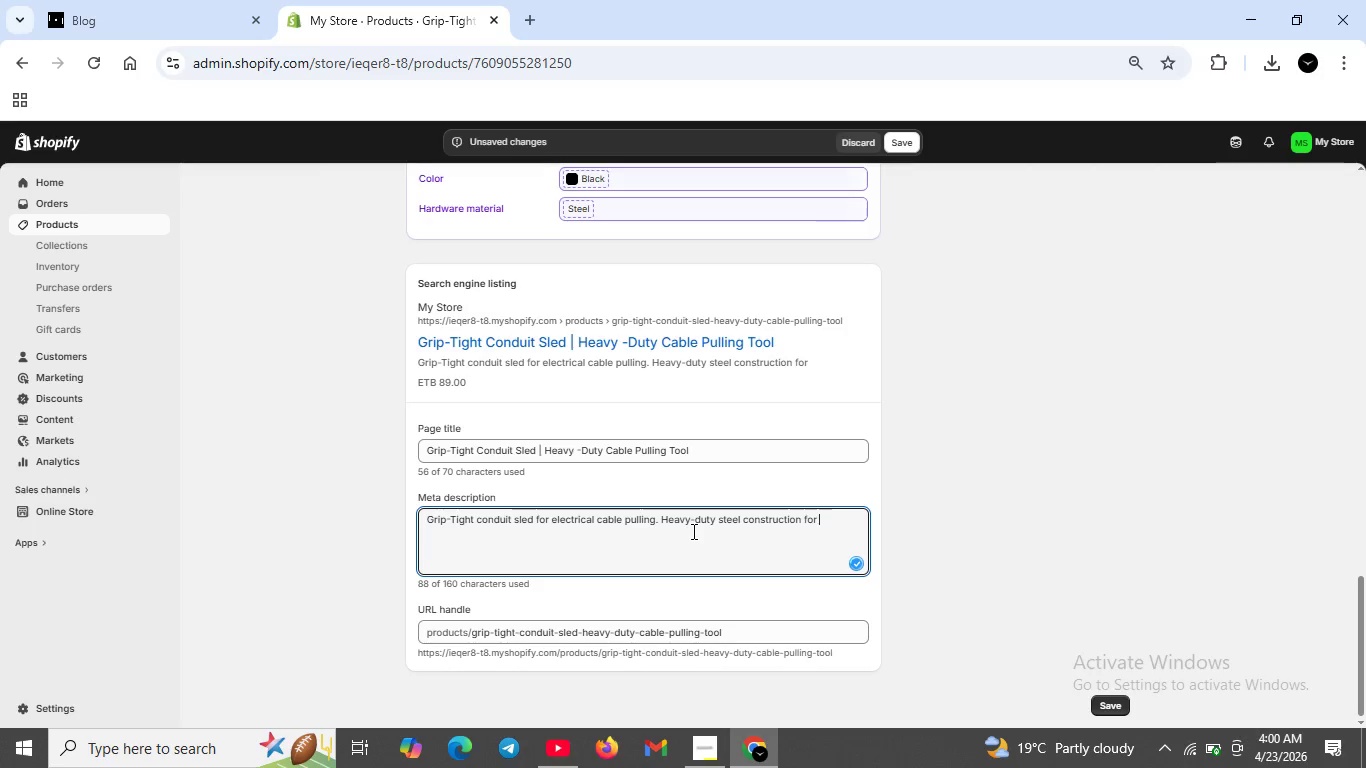 
type( t)
key(Backspace)
key(Backspace)
type(. 500)
 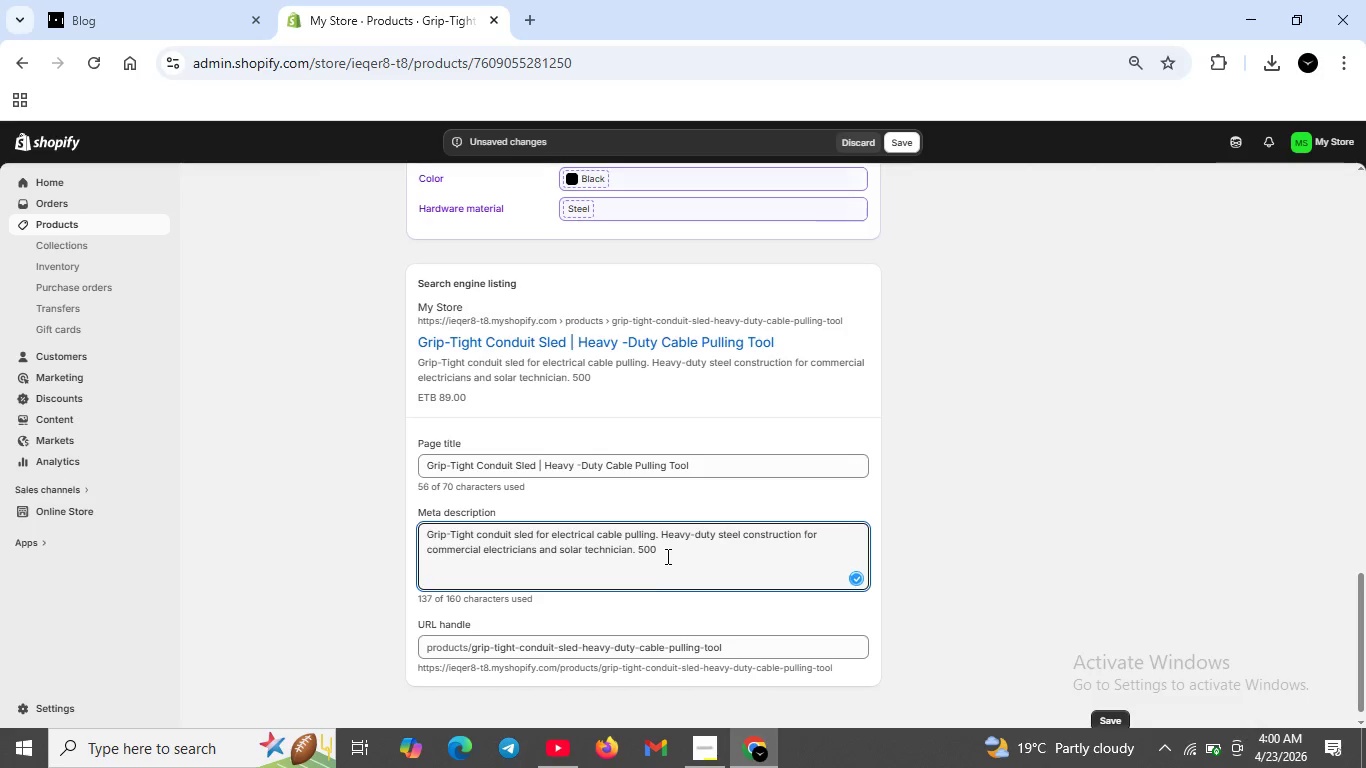 
left_click([666, 556])
 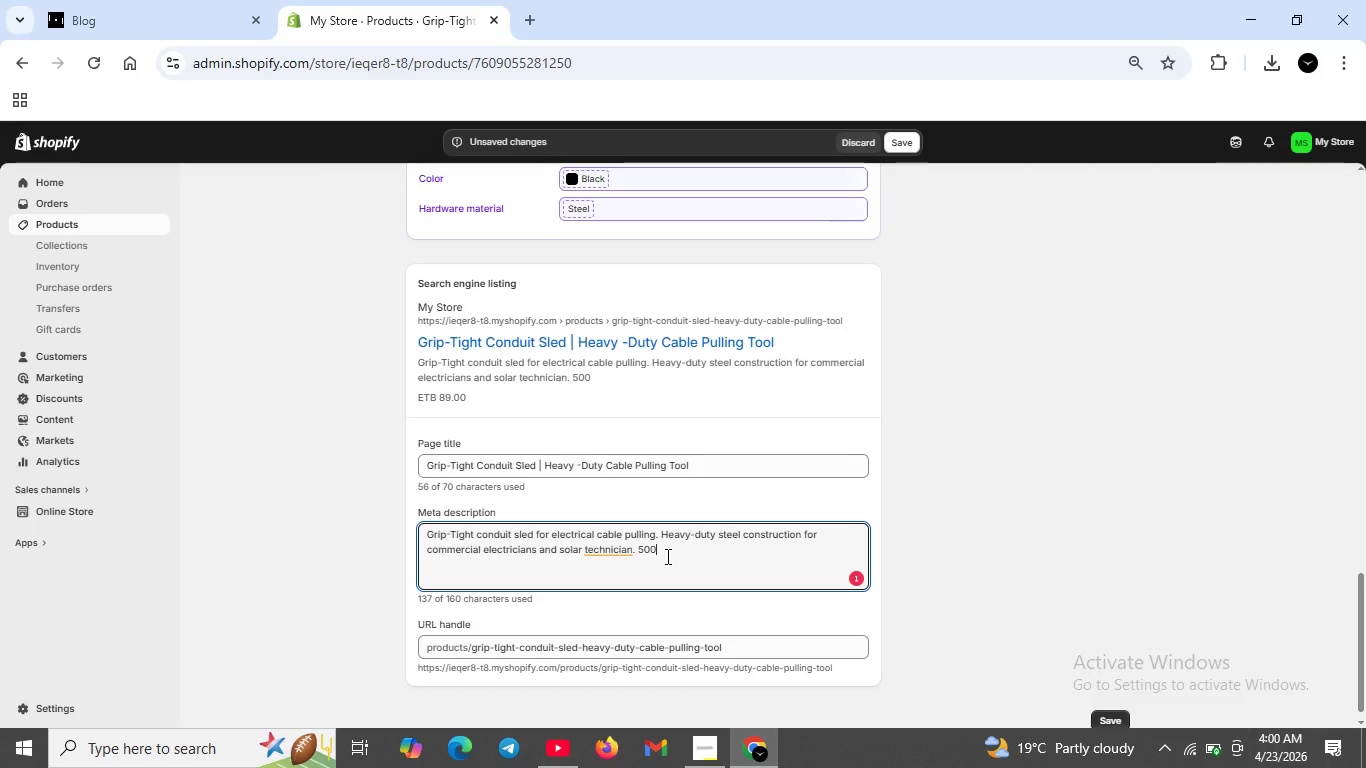 
type(-2000 lb loead )
 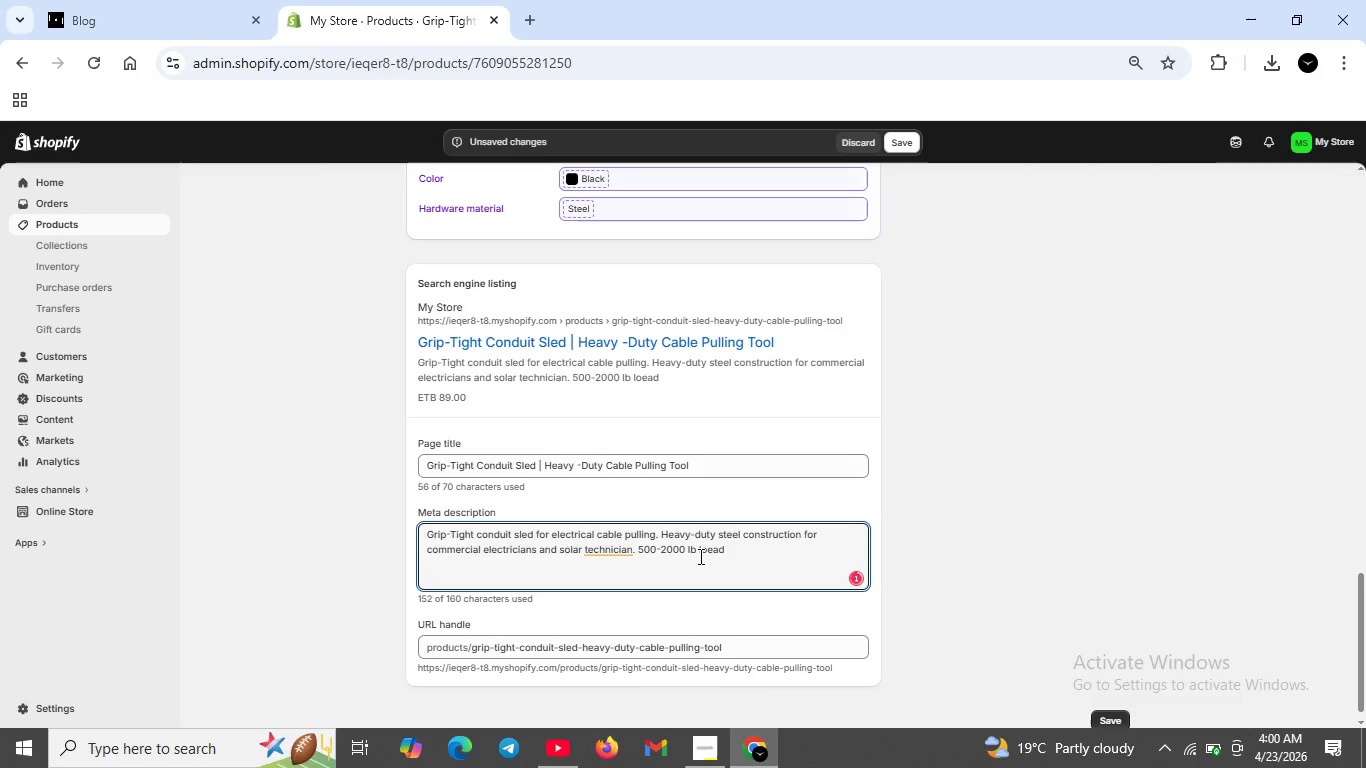 
key(Backspace)
key(Backspace)
key(Backspace)
key(Backspace)
type(ad capacity)
 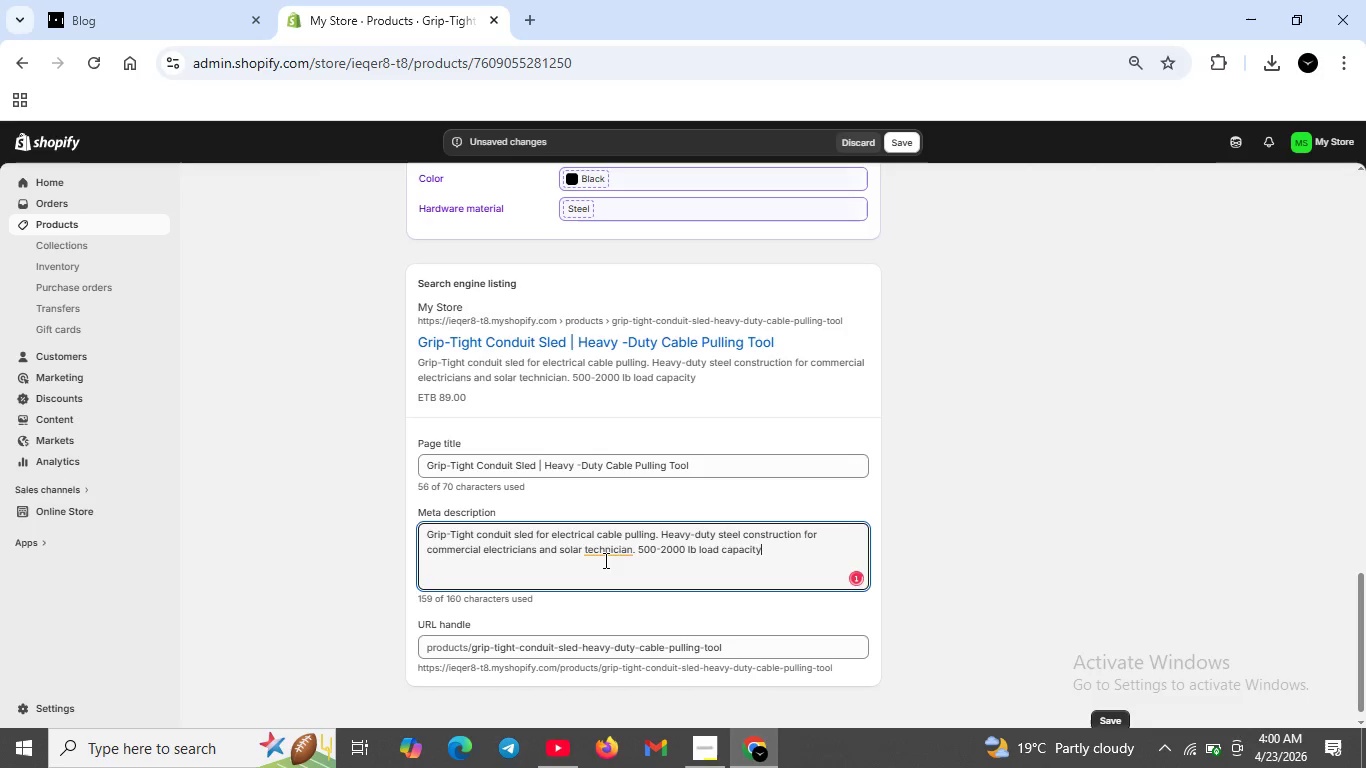 
left_click([605, 560])
 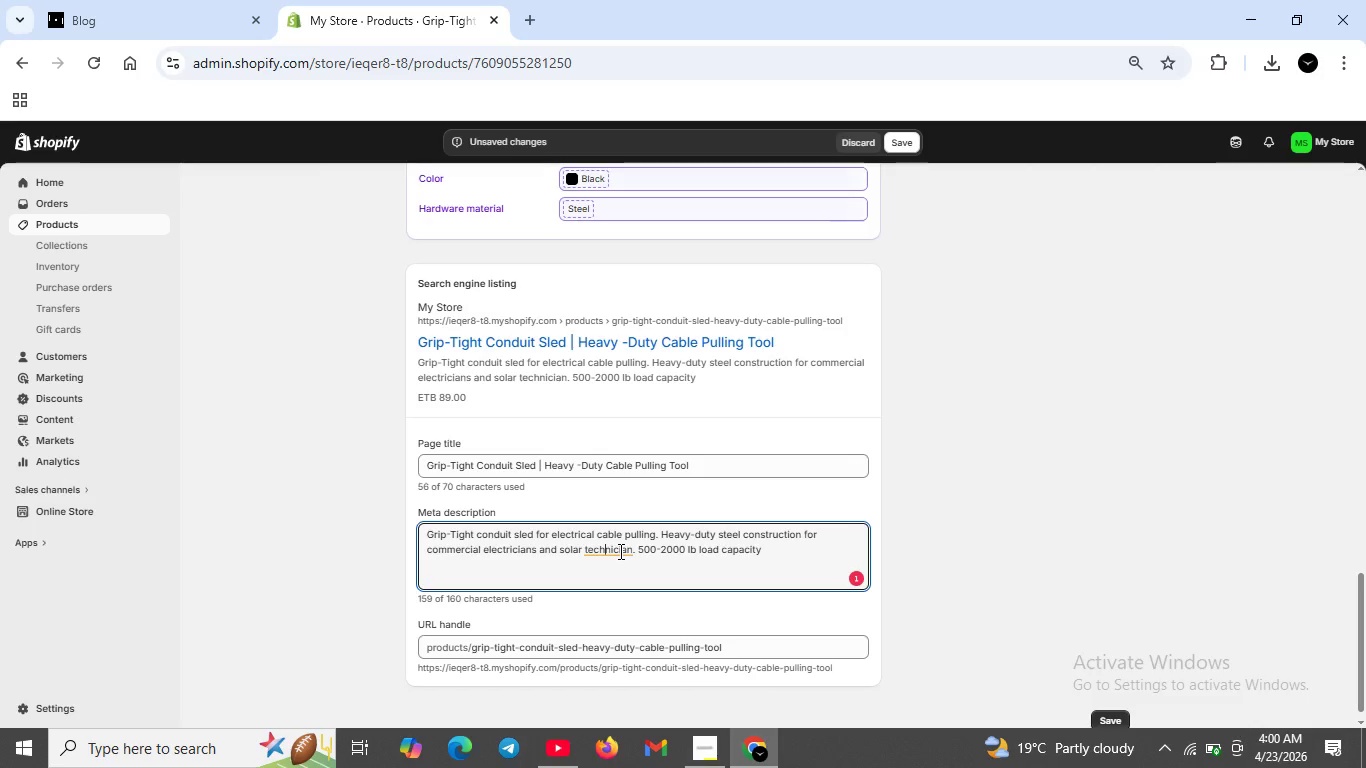 
left_click([619, 551])
 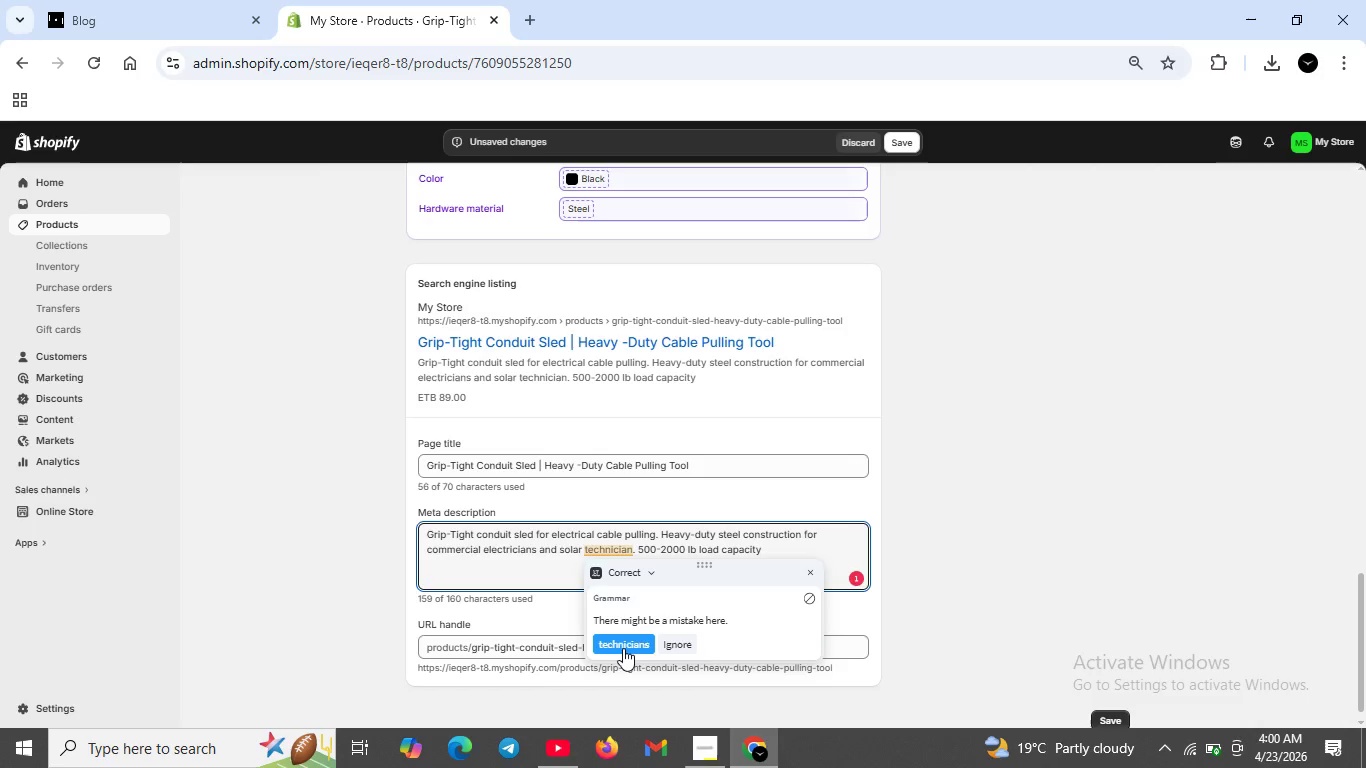 
left_click([623, 648])
 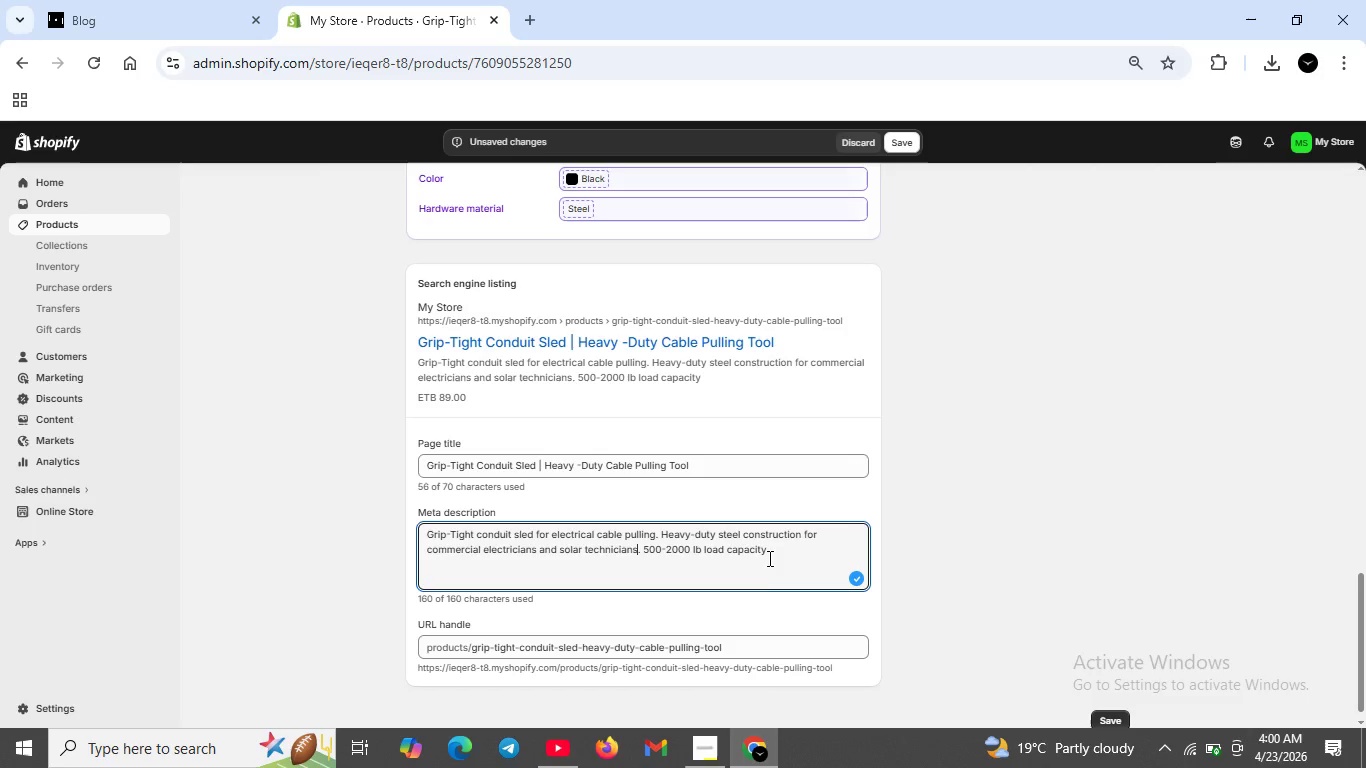 
left_click([773, 550])
 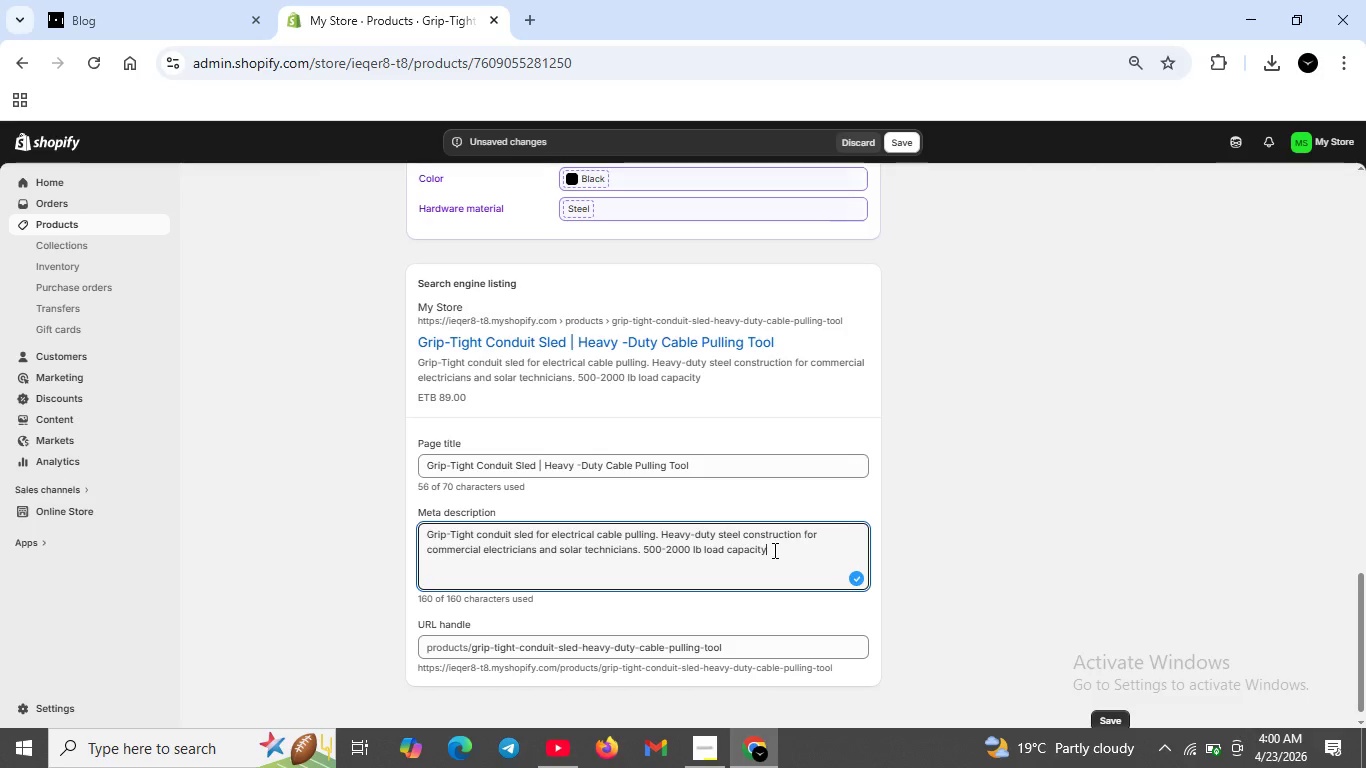 
key(Period)
 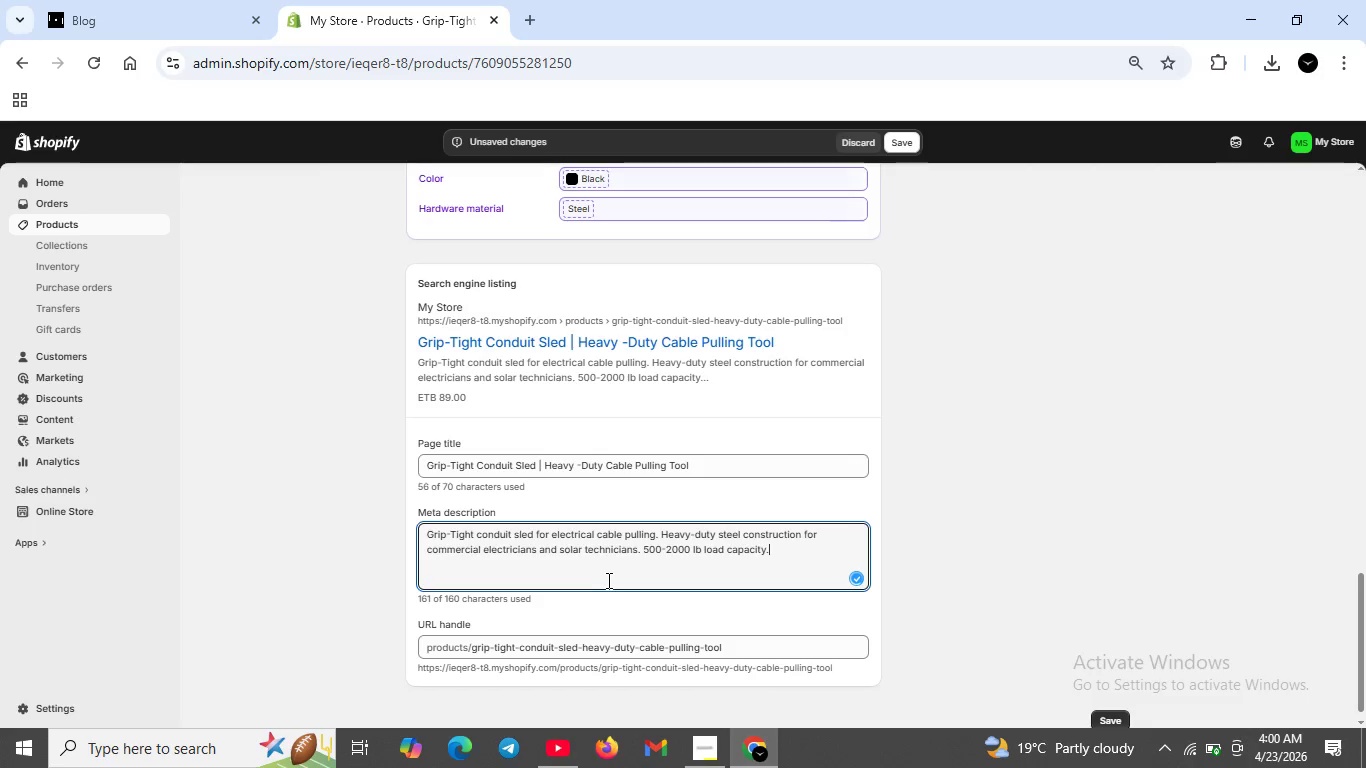 
scroll: coordinate [605, 581], scroll_direction: down, amount: 2.0
 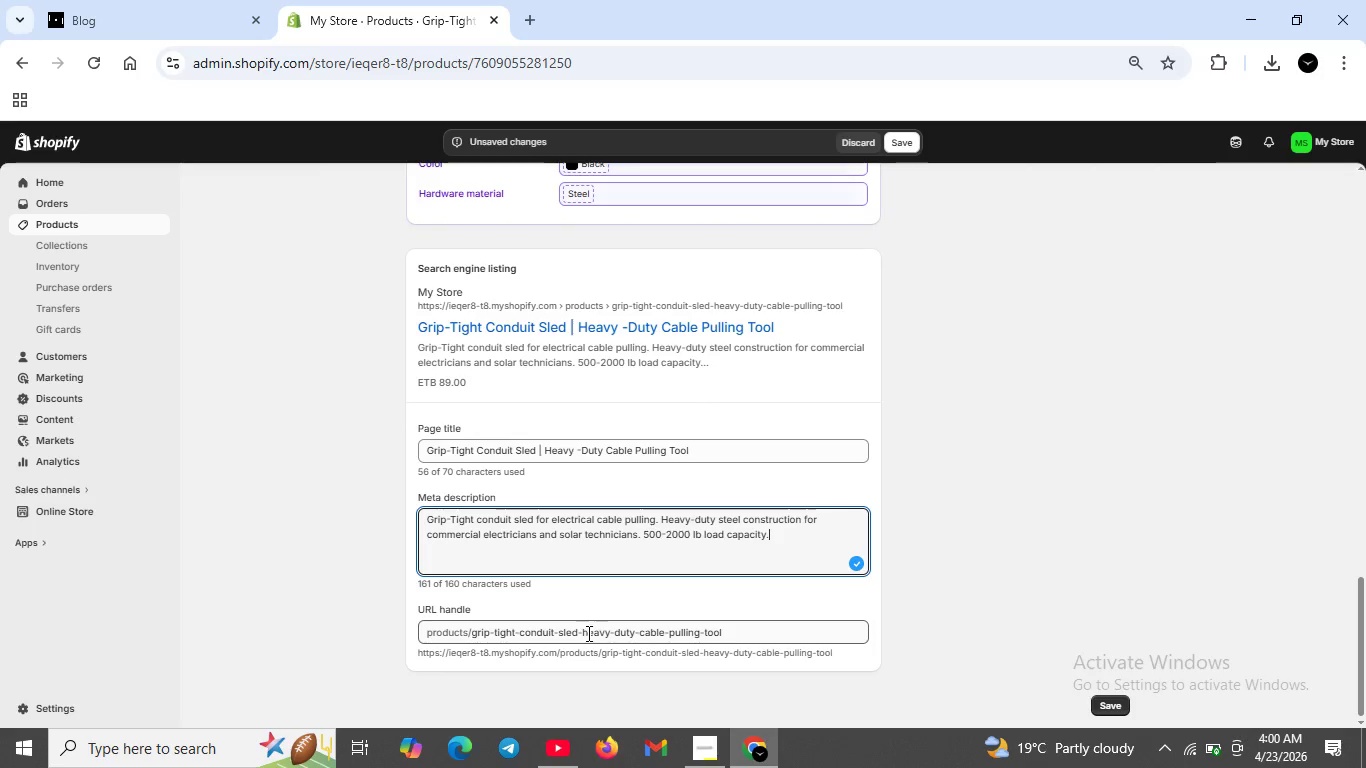 
wait(5.78)
 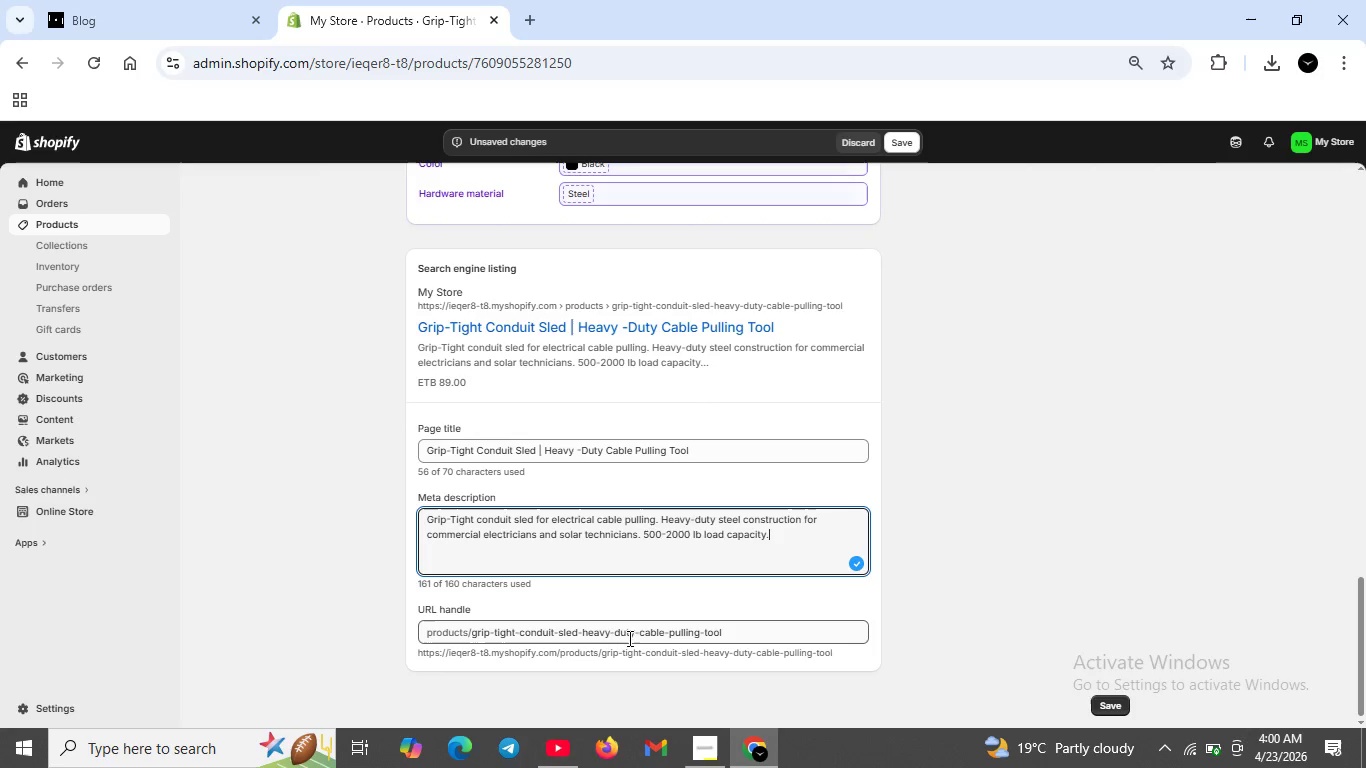 
left_click_drag(start_coordinate=[577, 633], to_coordinate=[636, 636])
 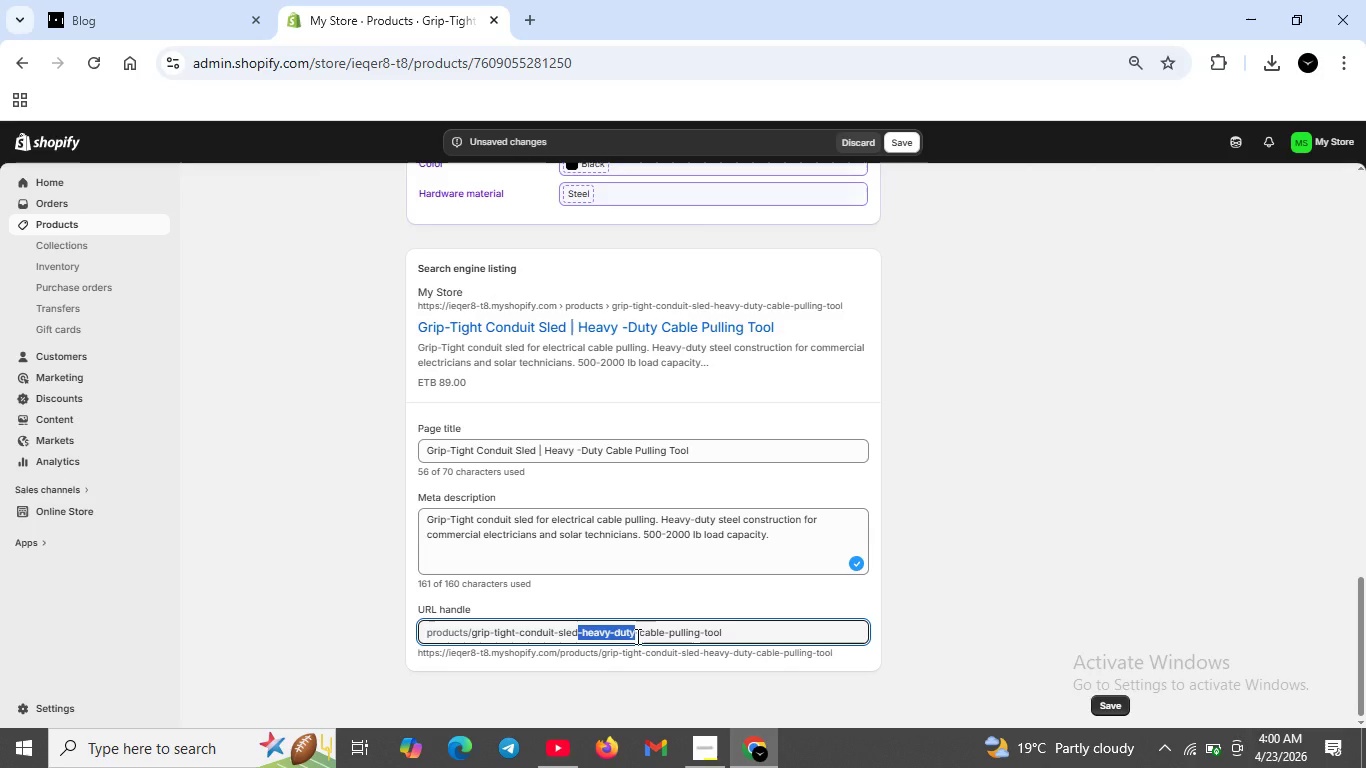 
key(Backspace)
 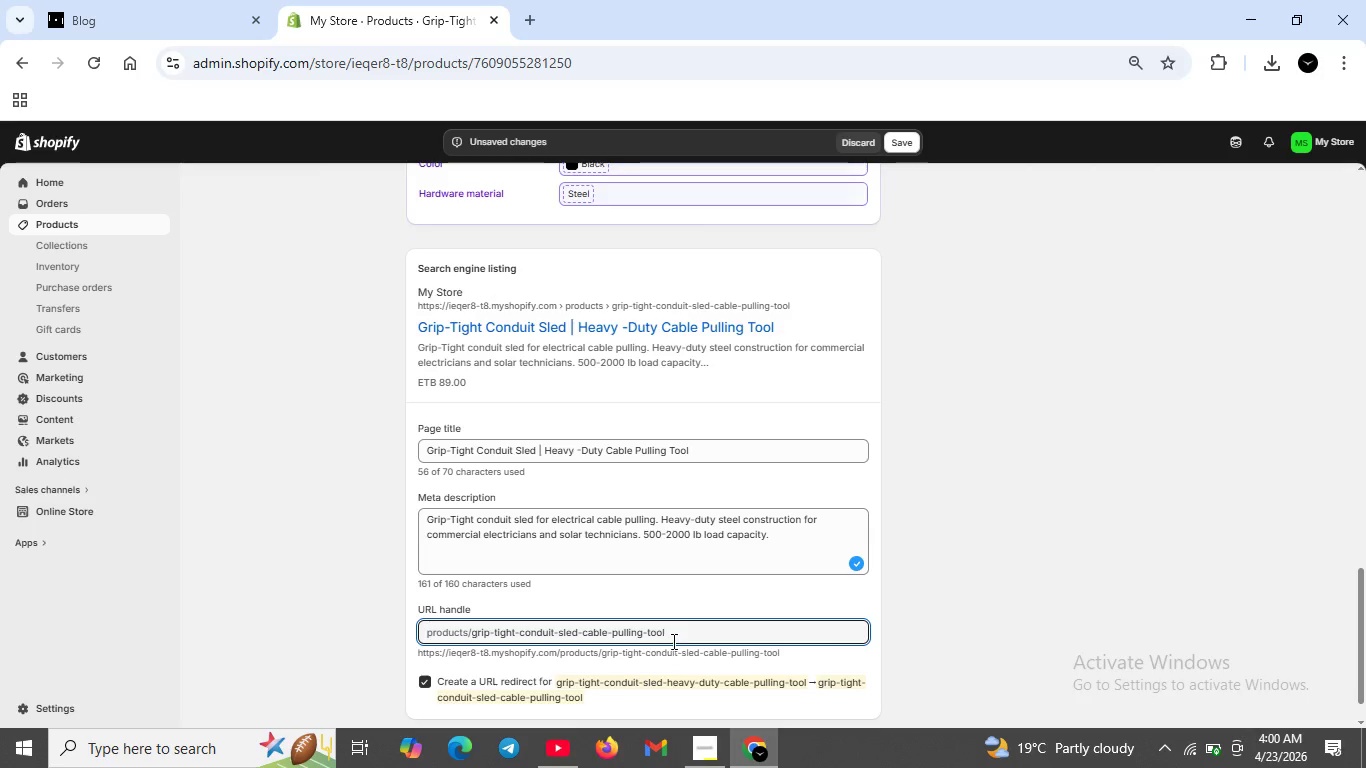 
left_click([674, 639])
 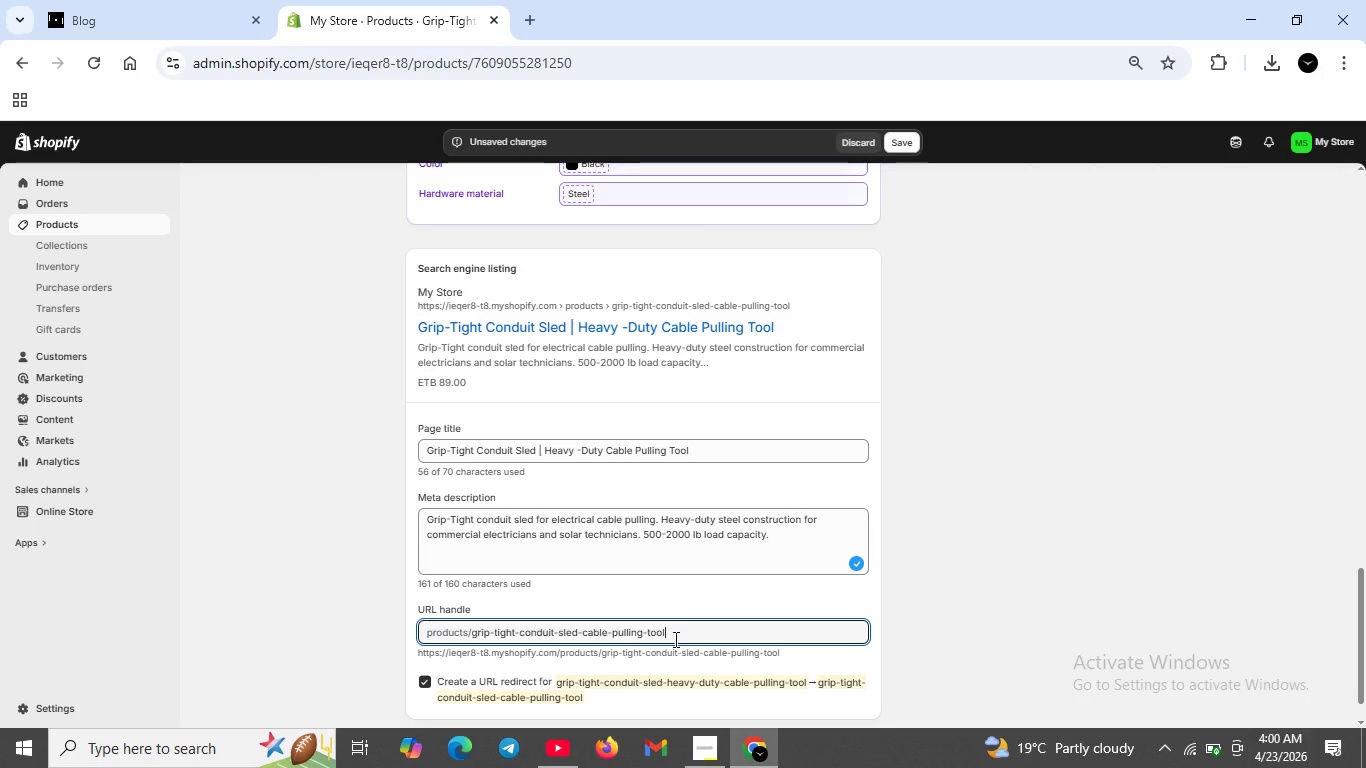 
key(Backspace)
 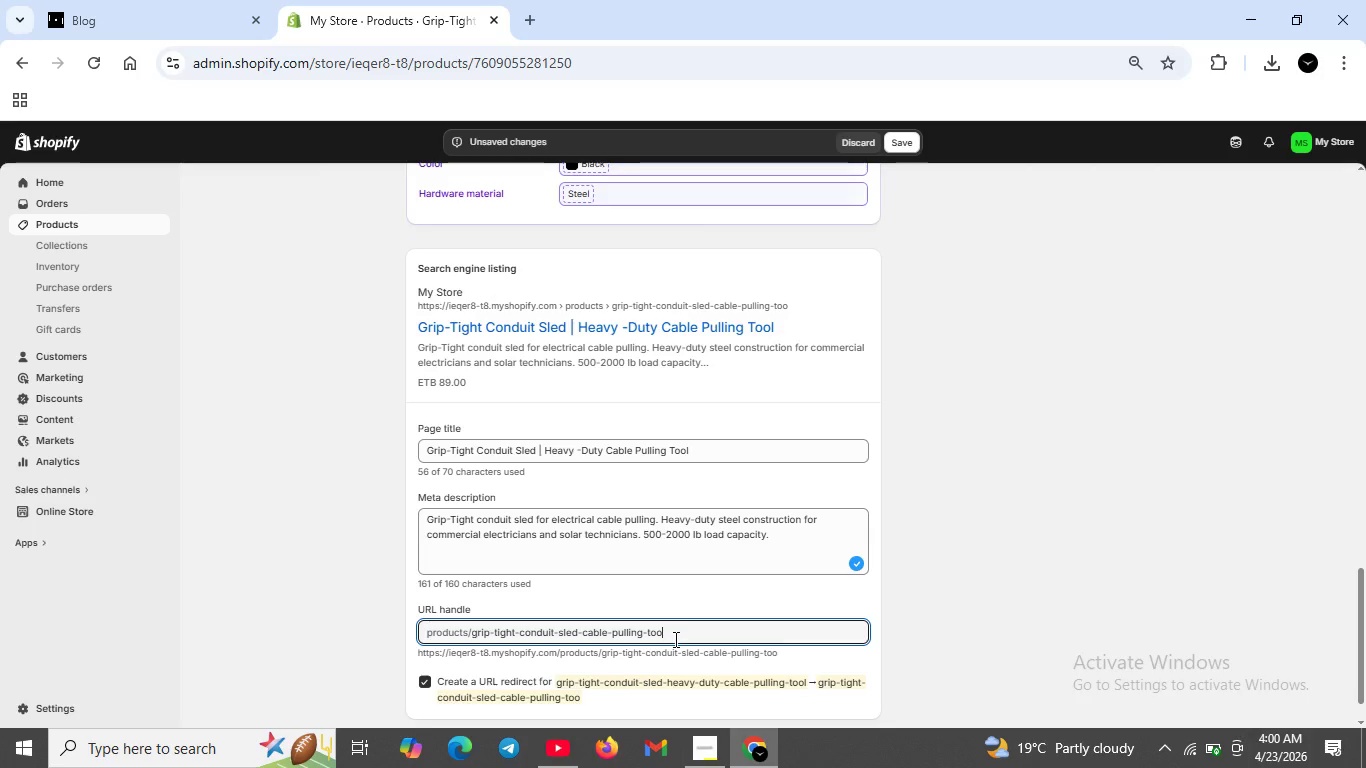 
key(Backspace)
 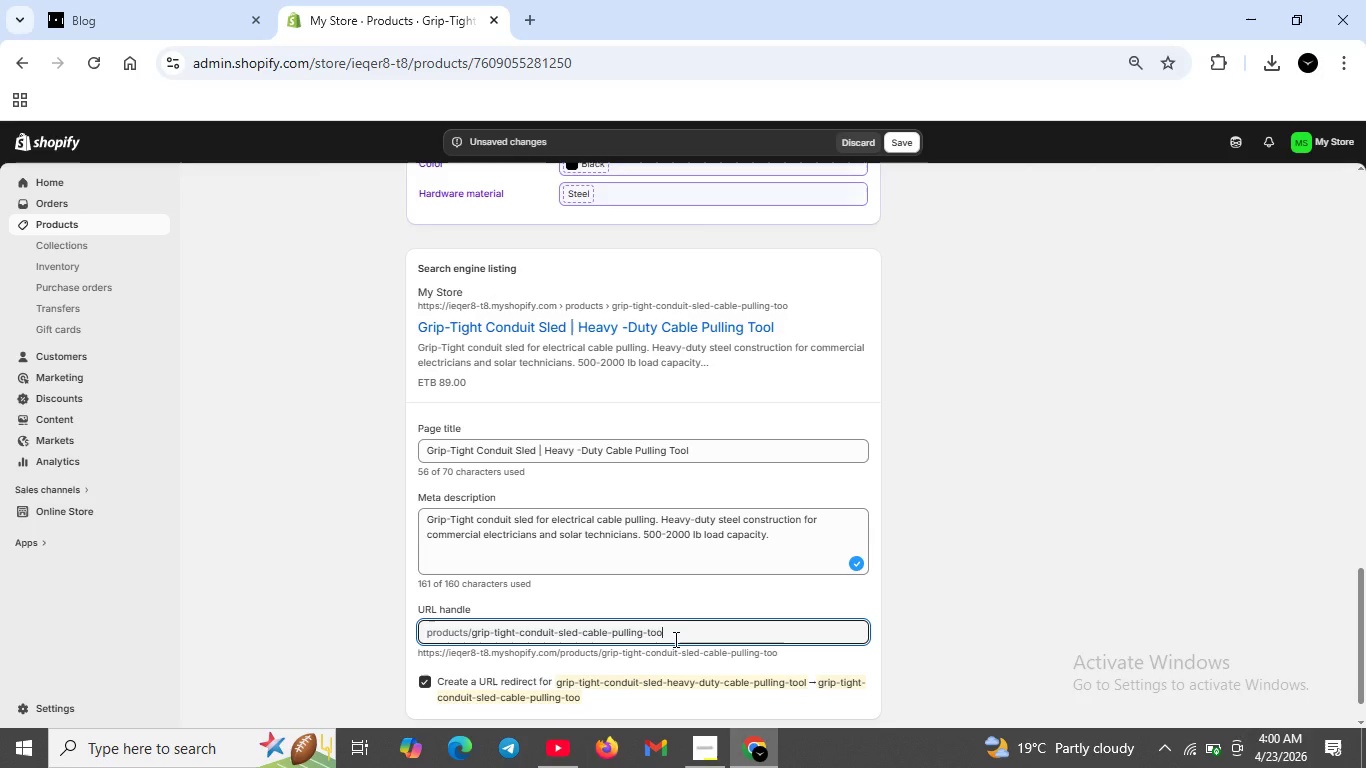 
key(Backspace)
 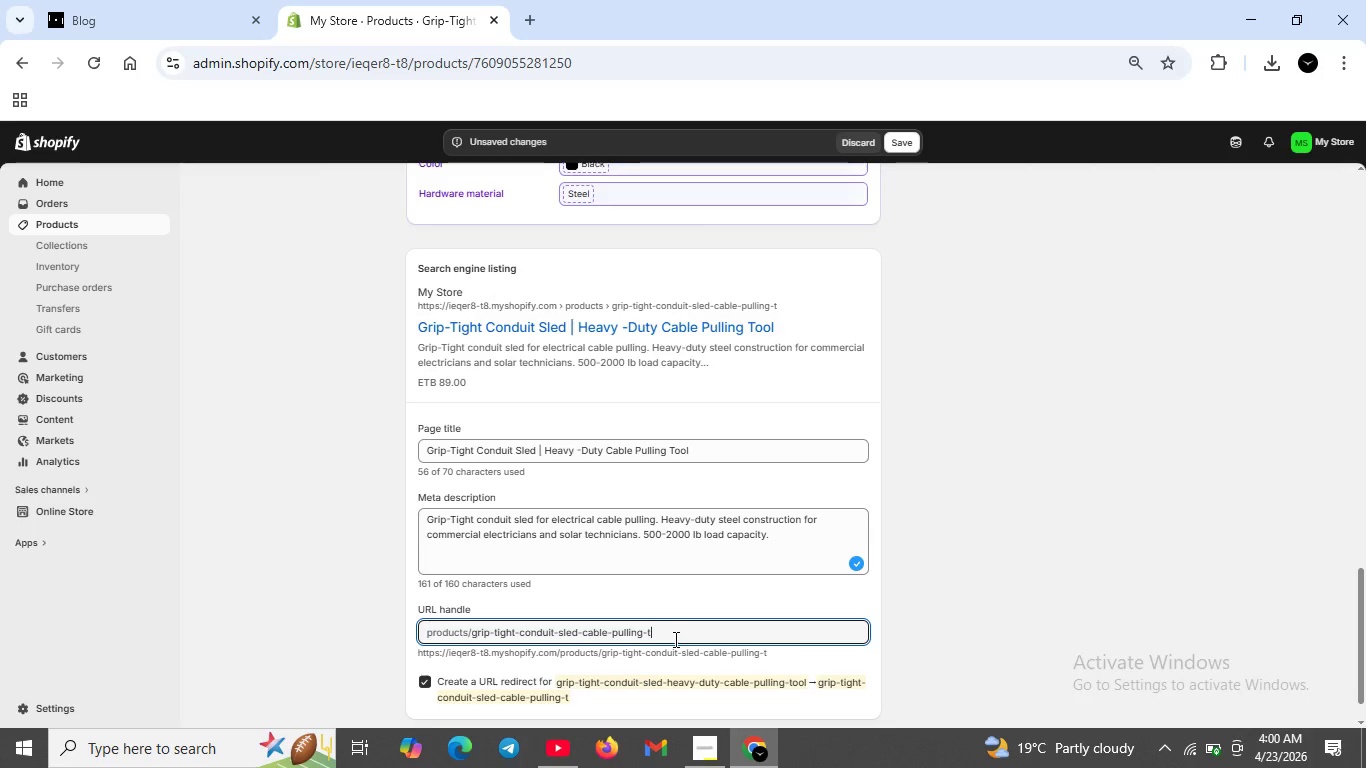 
key(Backspace)
 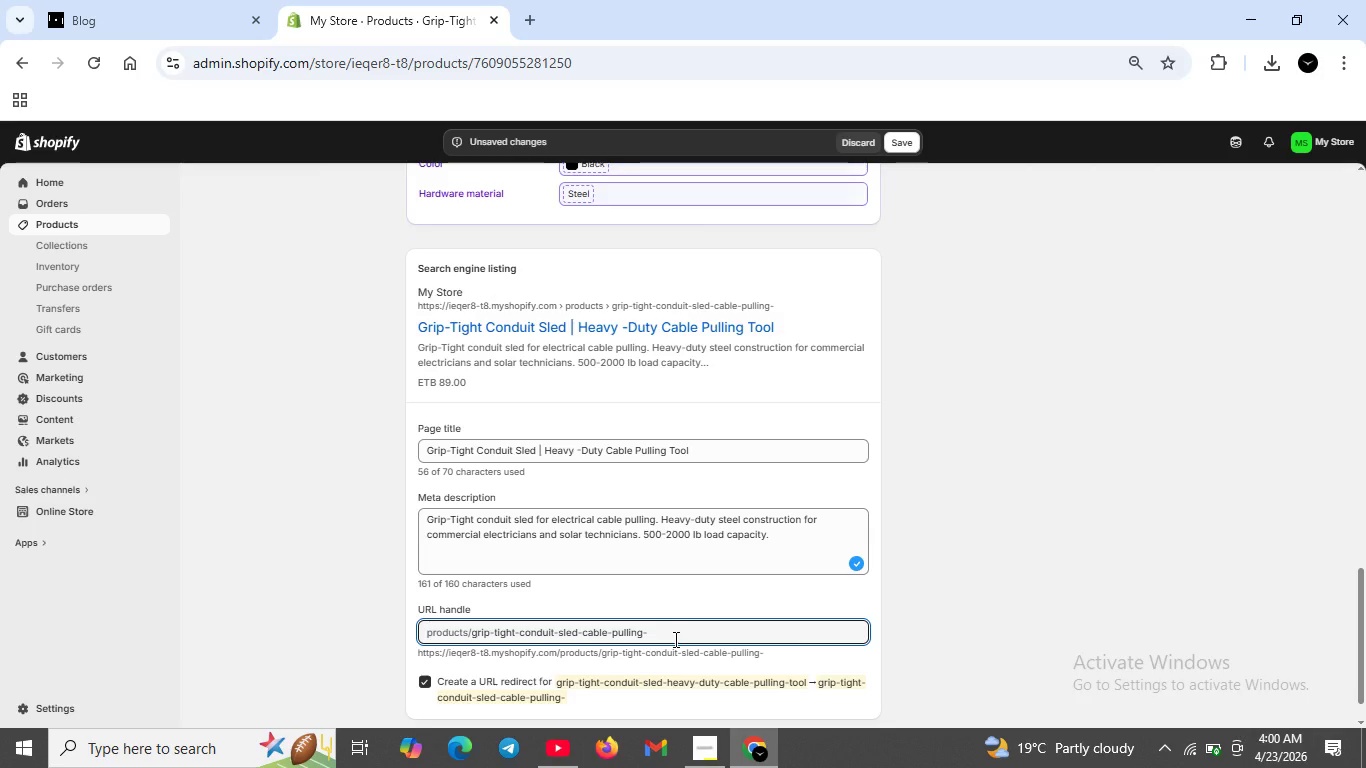 
key(Backspace)
 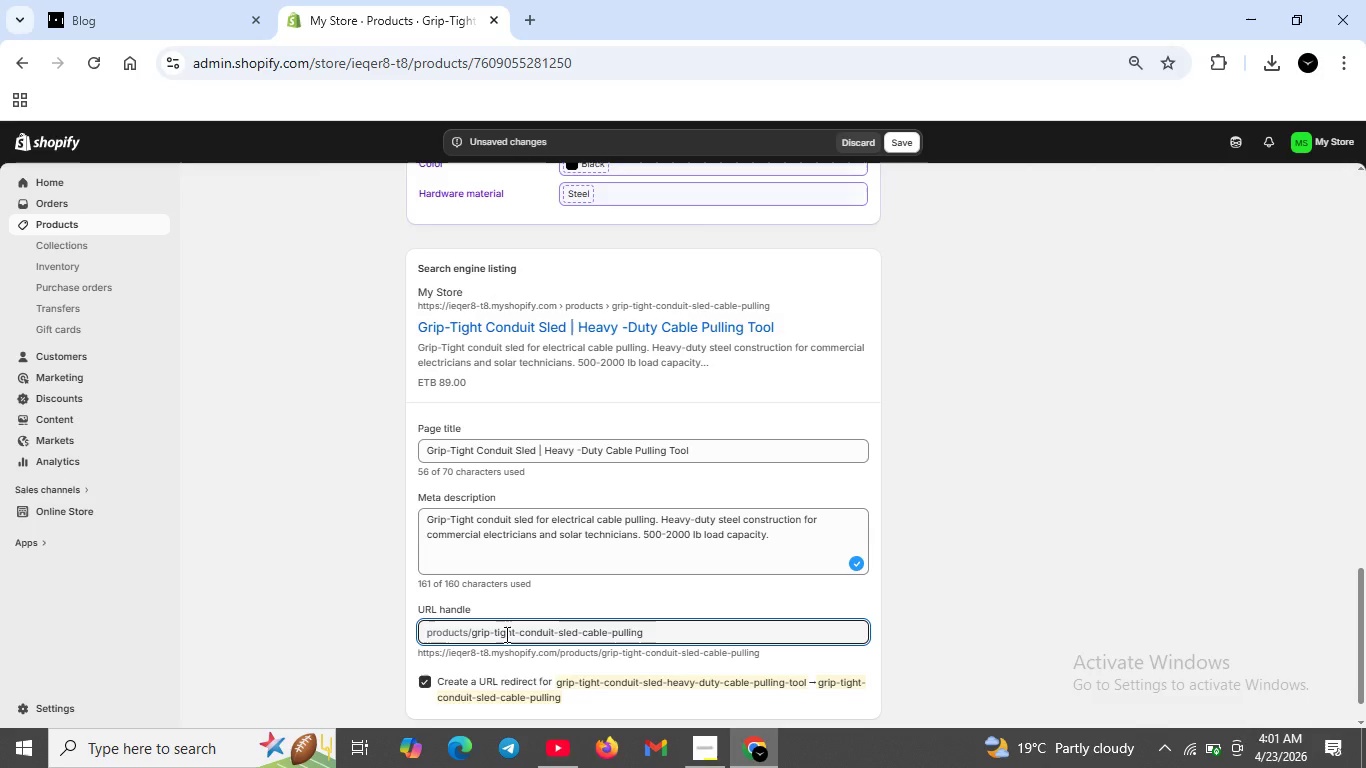 
wait(5.28)
 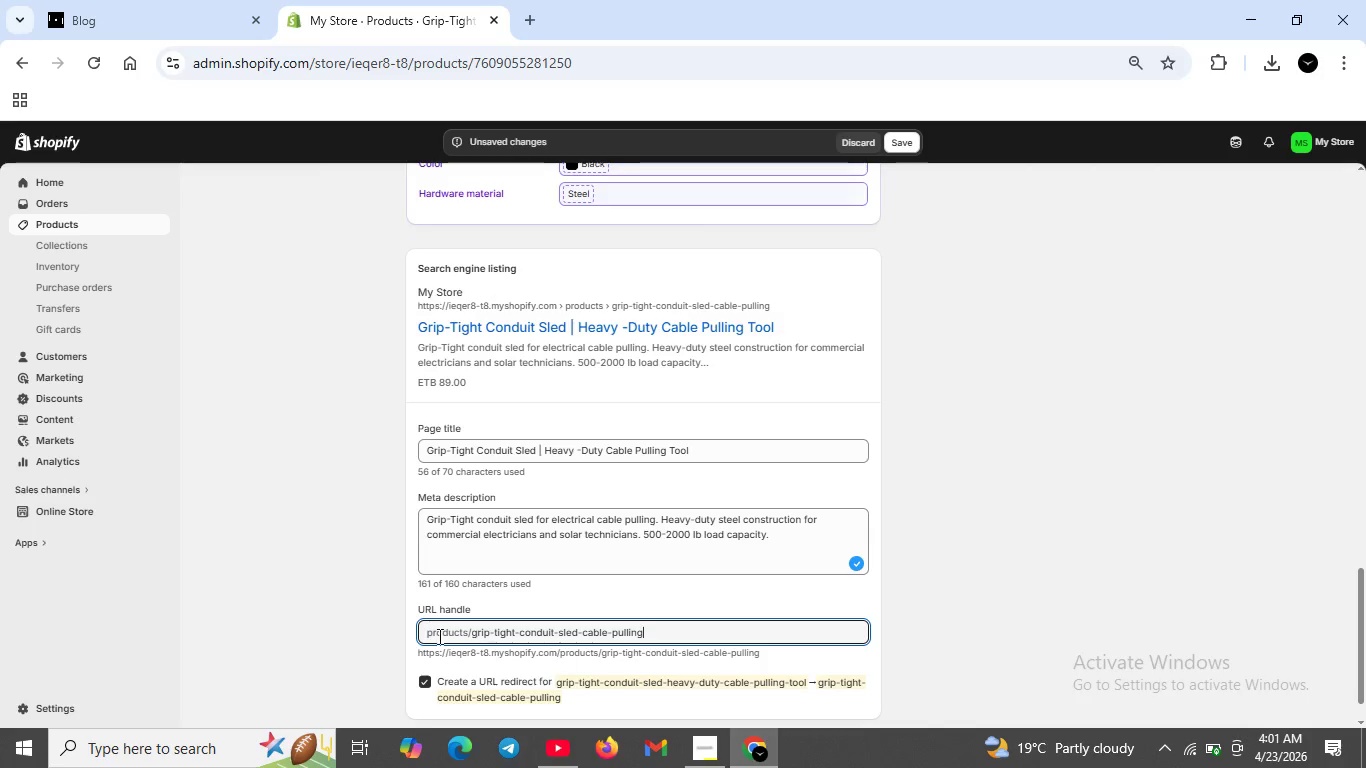 
scroll: coordinate [749, 502], scroll_direction: up, amount: 1.0
 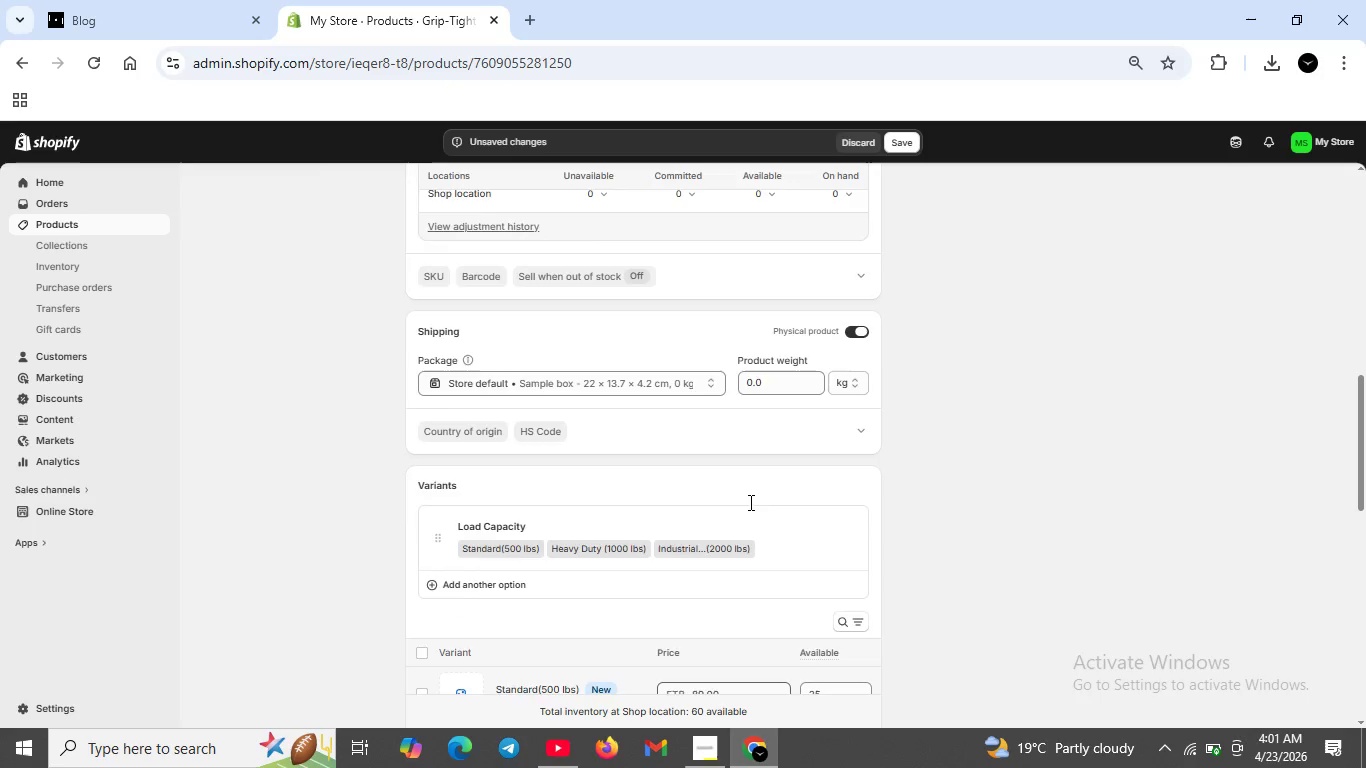 
left_click([772, 344])
 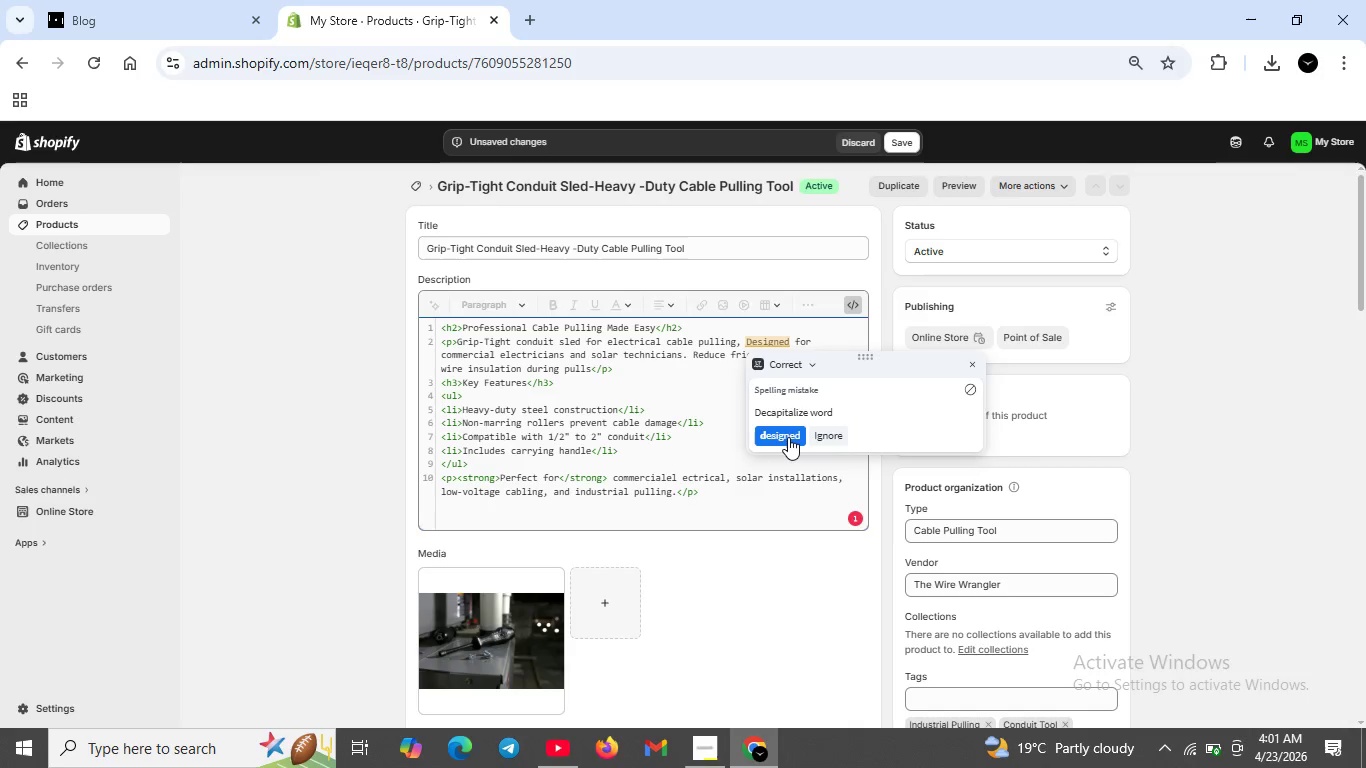 
left_click([788, 437])
 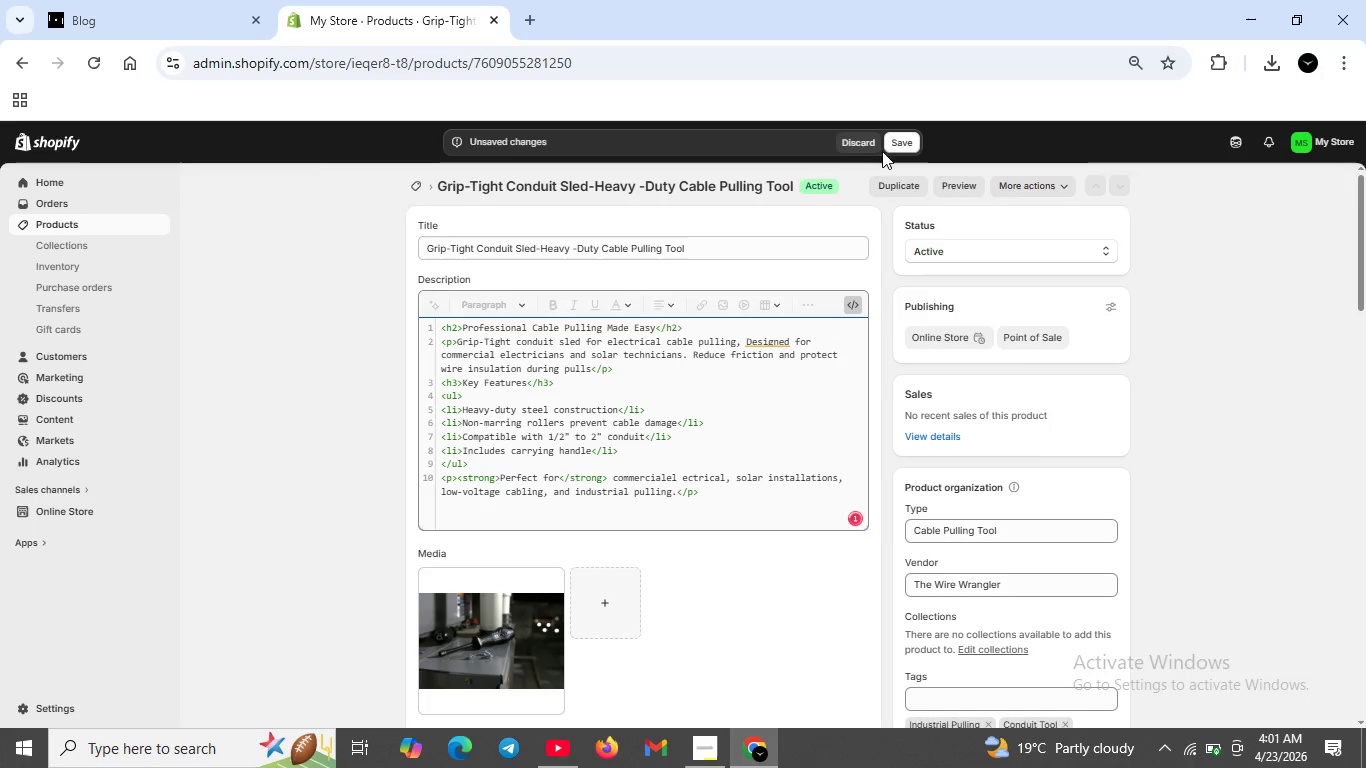 
left_click([892, 146])
 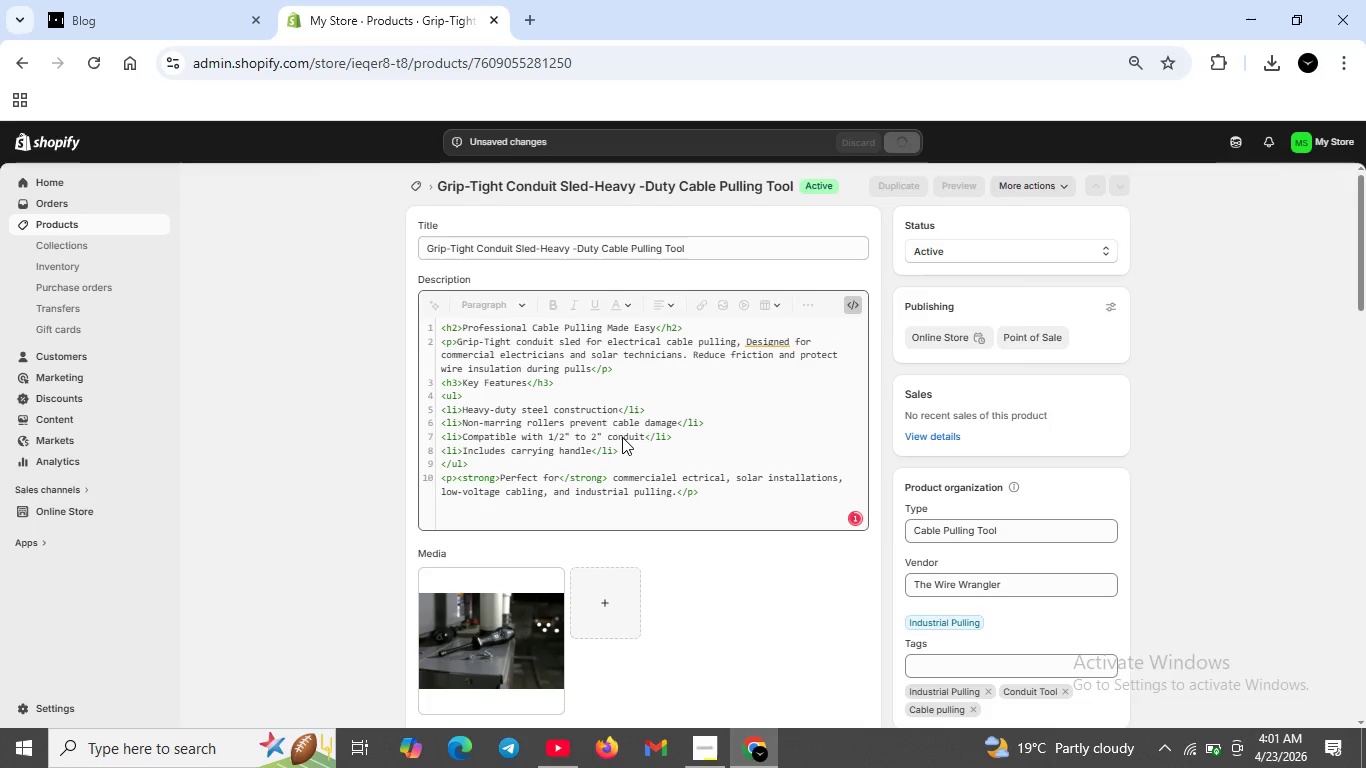 
wait(6.86)
 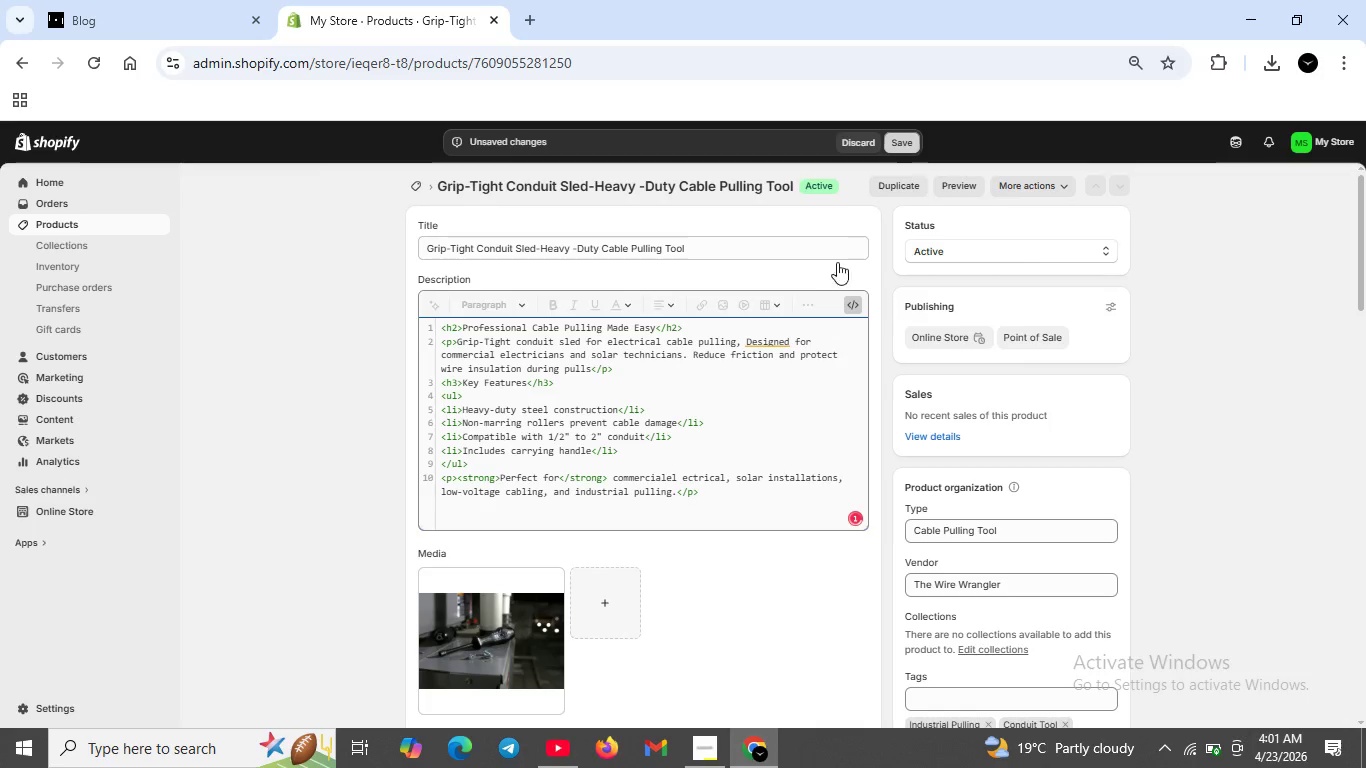 
left_click([706, 736])